 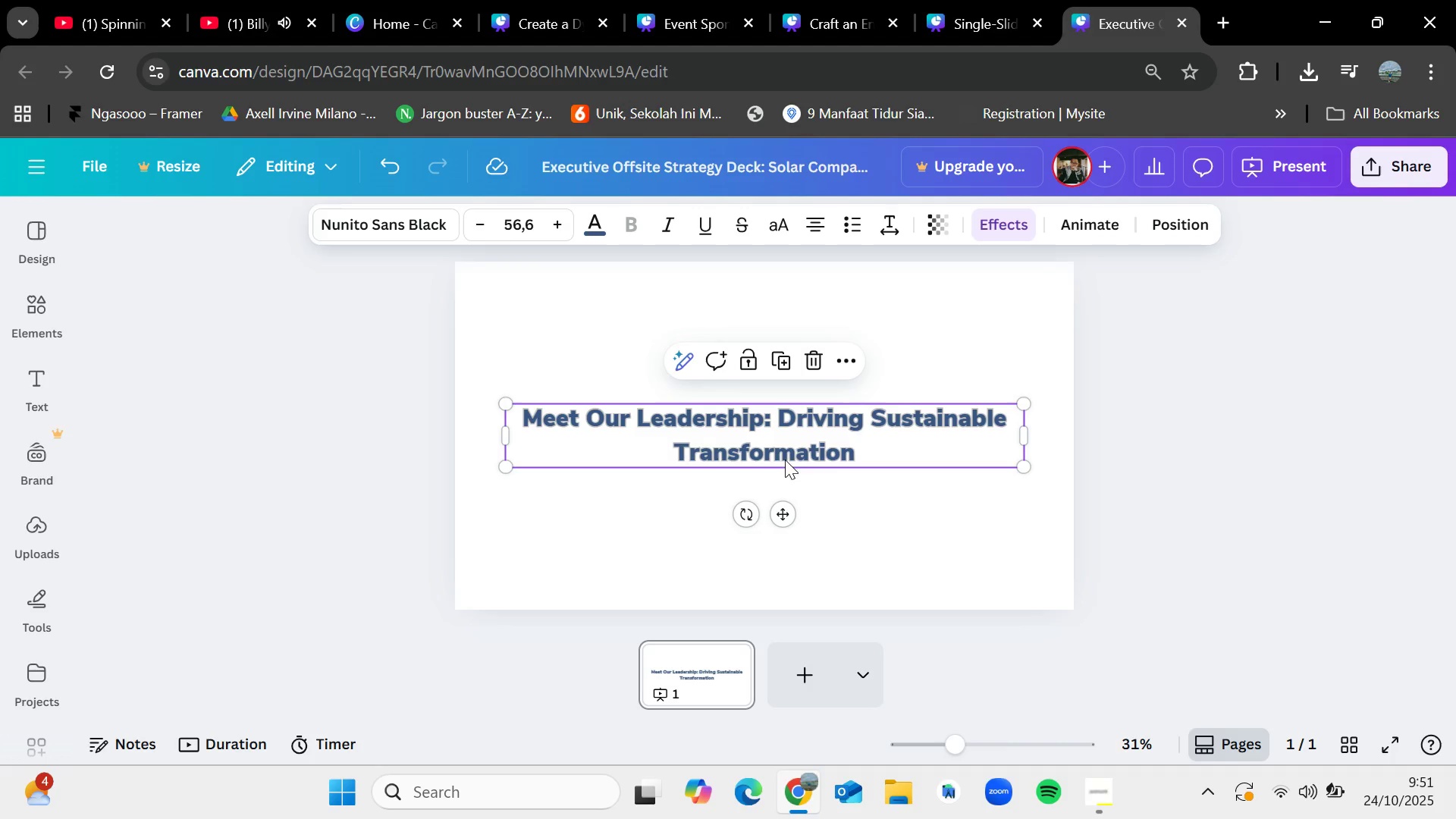 
double_click([787, 441])
 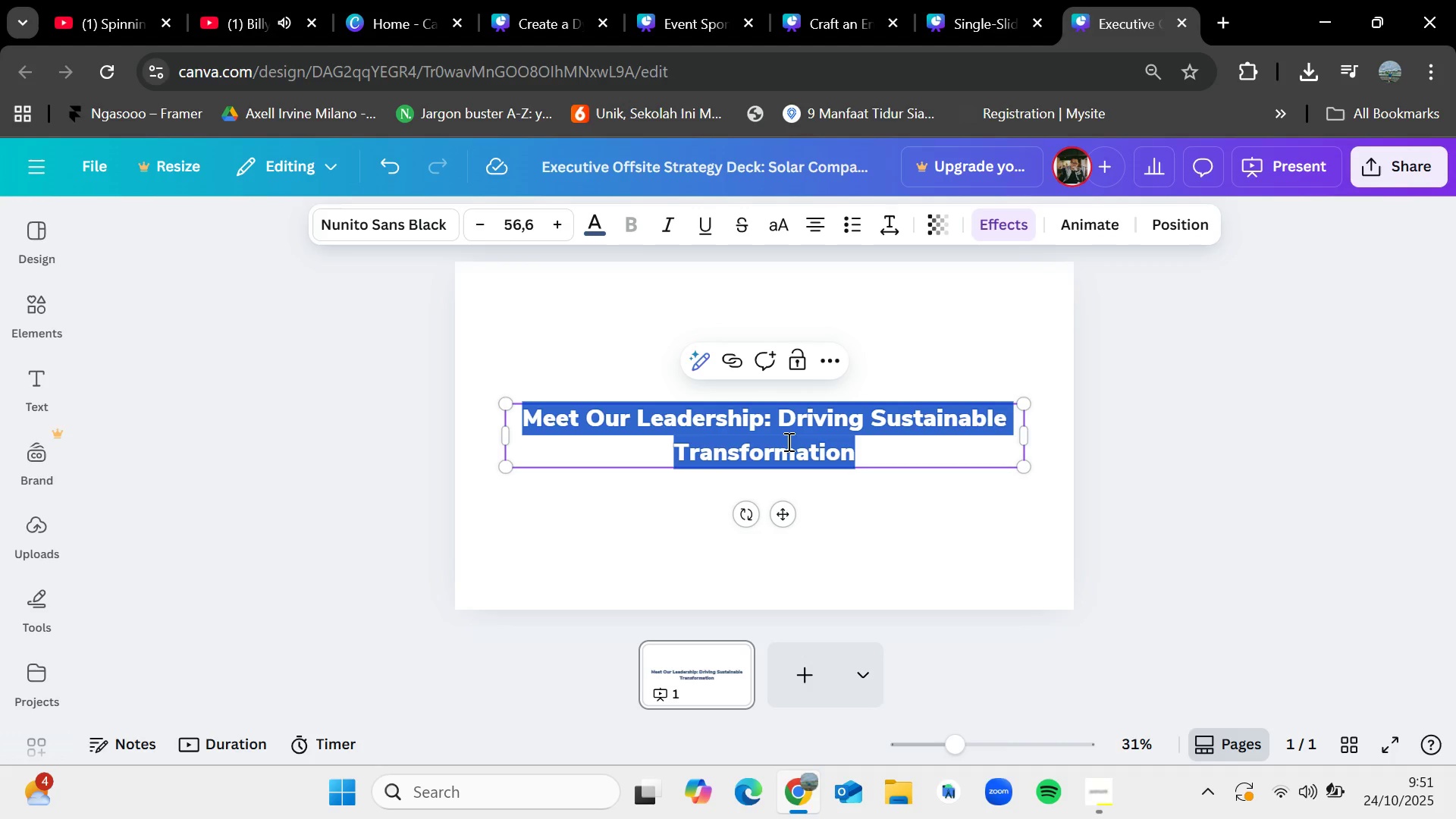 
key(Control+V)
 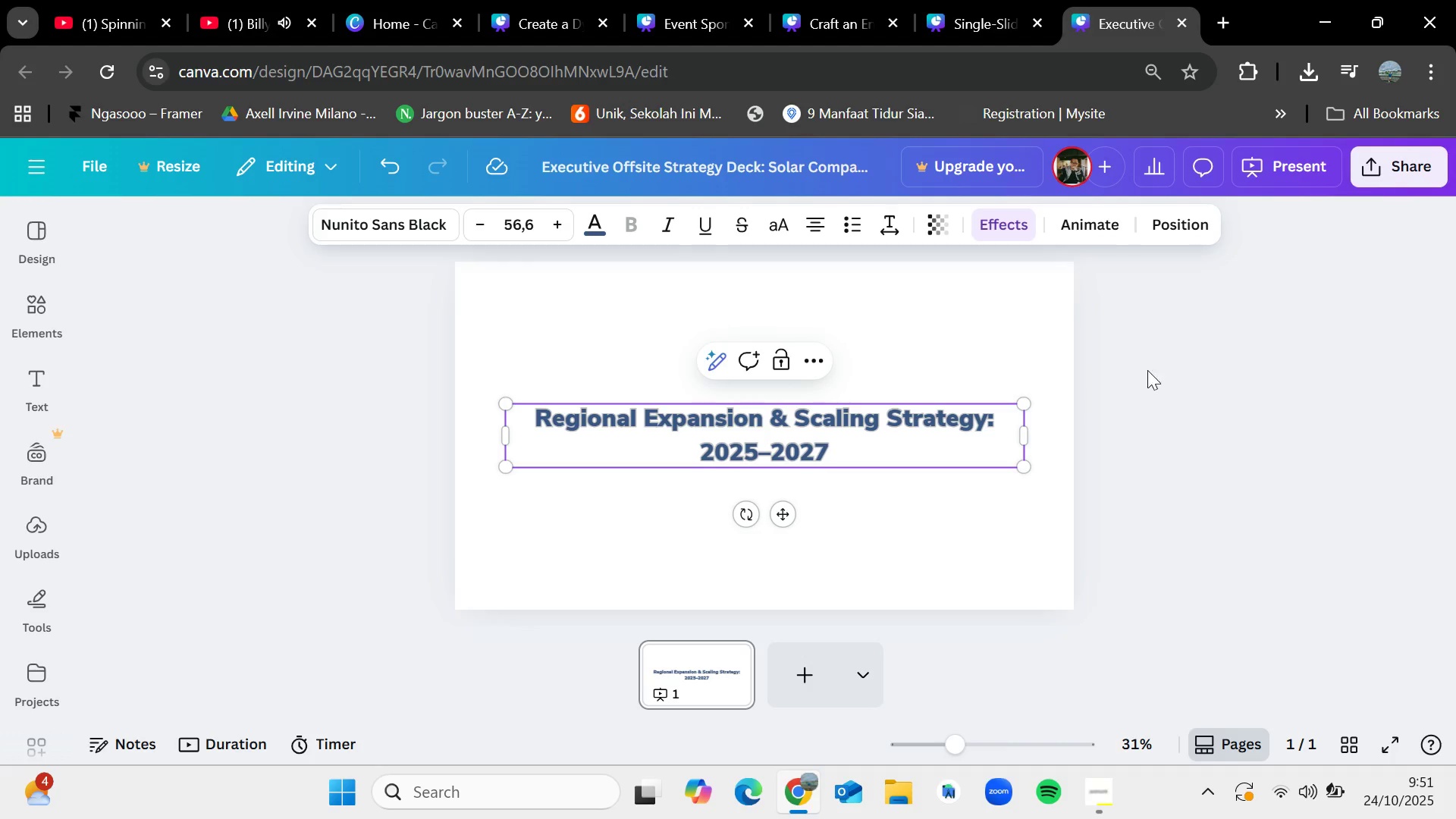 
left_click([1158, 369])
 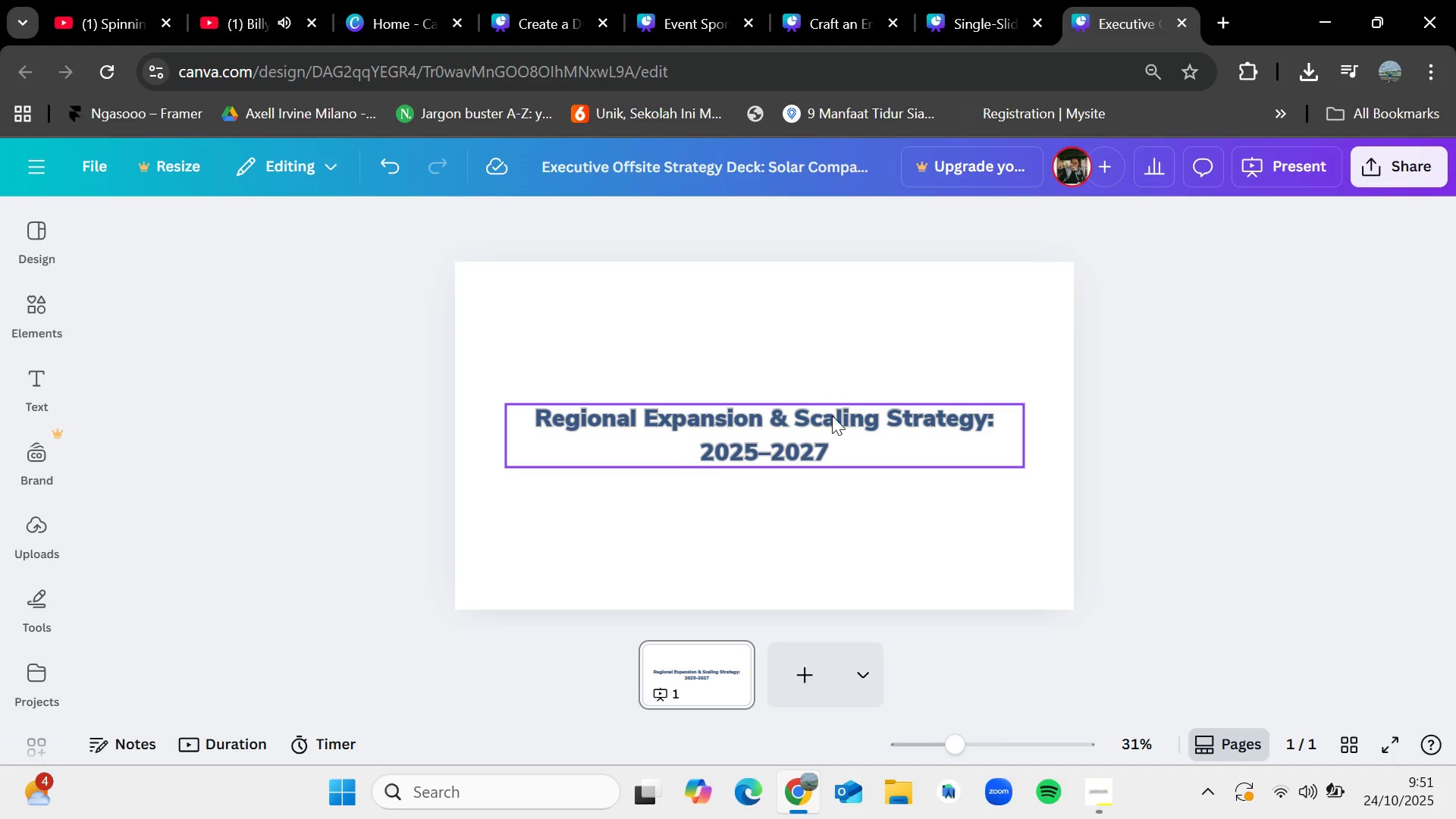 
left_click_drag(start_coordinate=[832, 416], to_coordinate=[832, 410])
 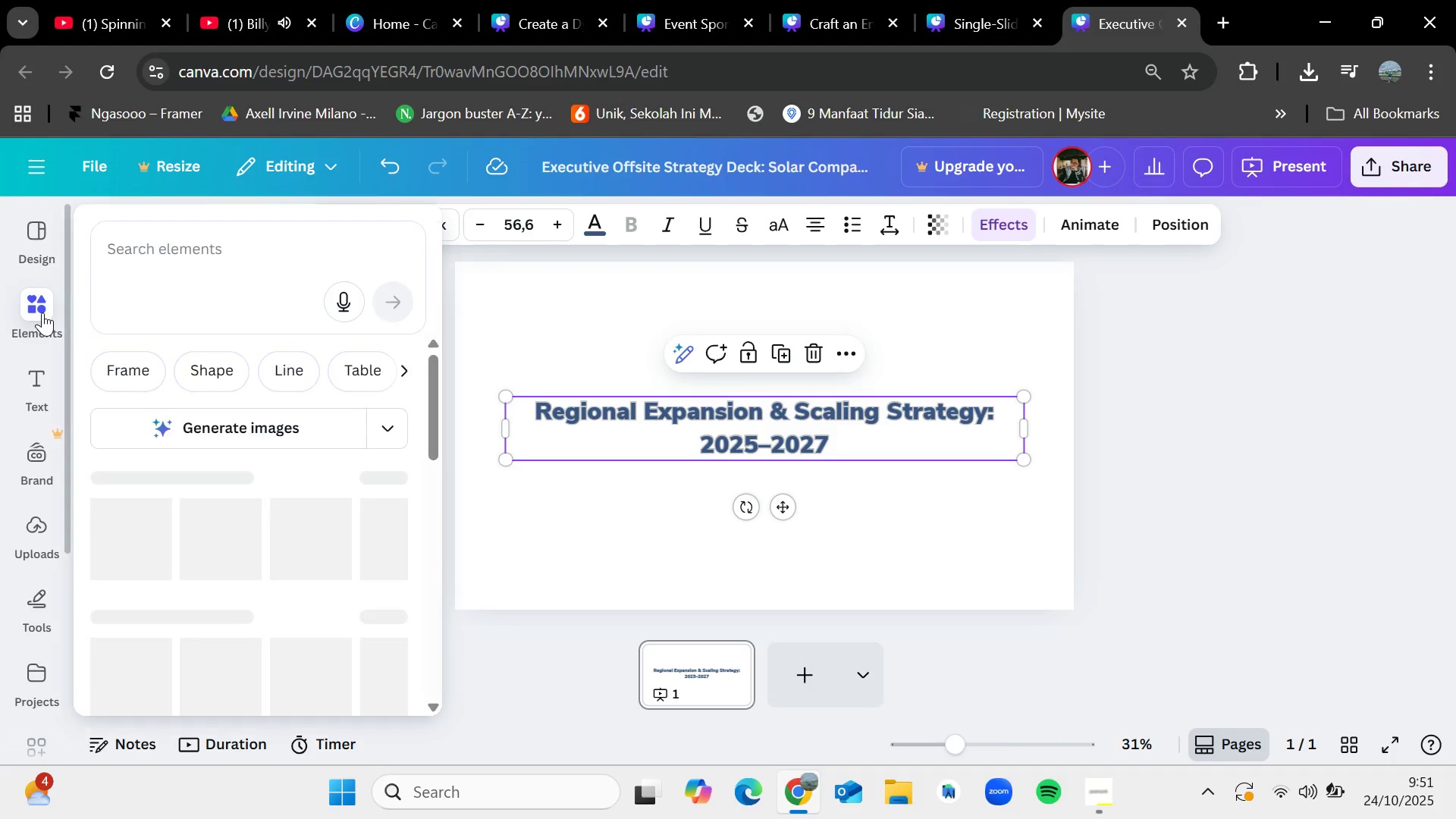 
left_click([42, 312])
 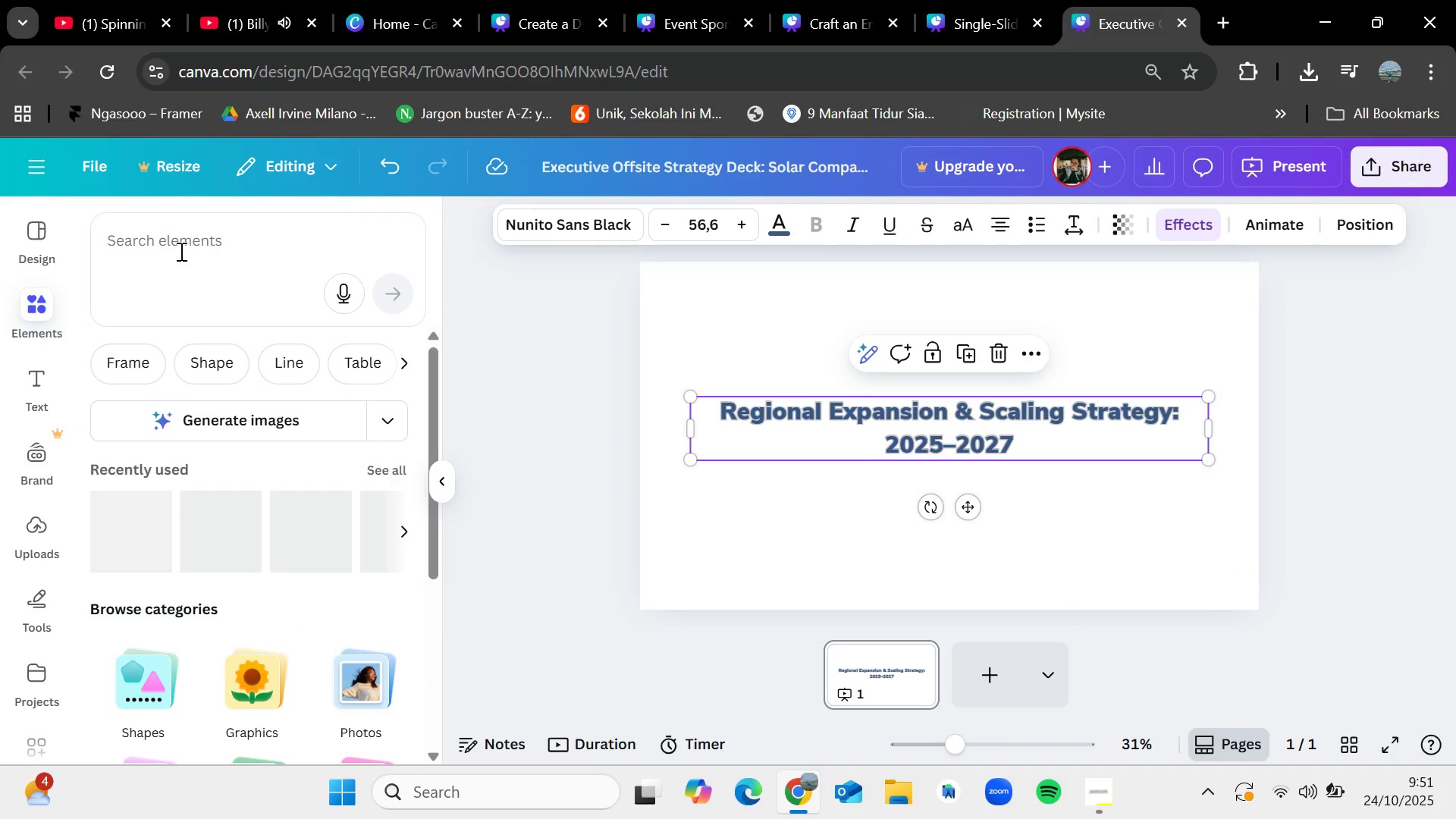 
left_click([180, 249])
 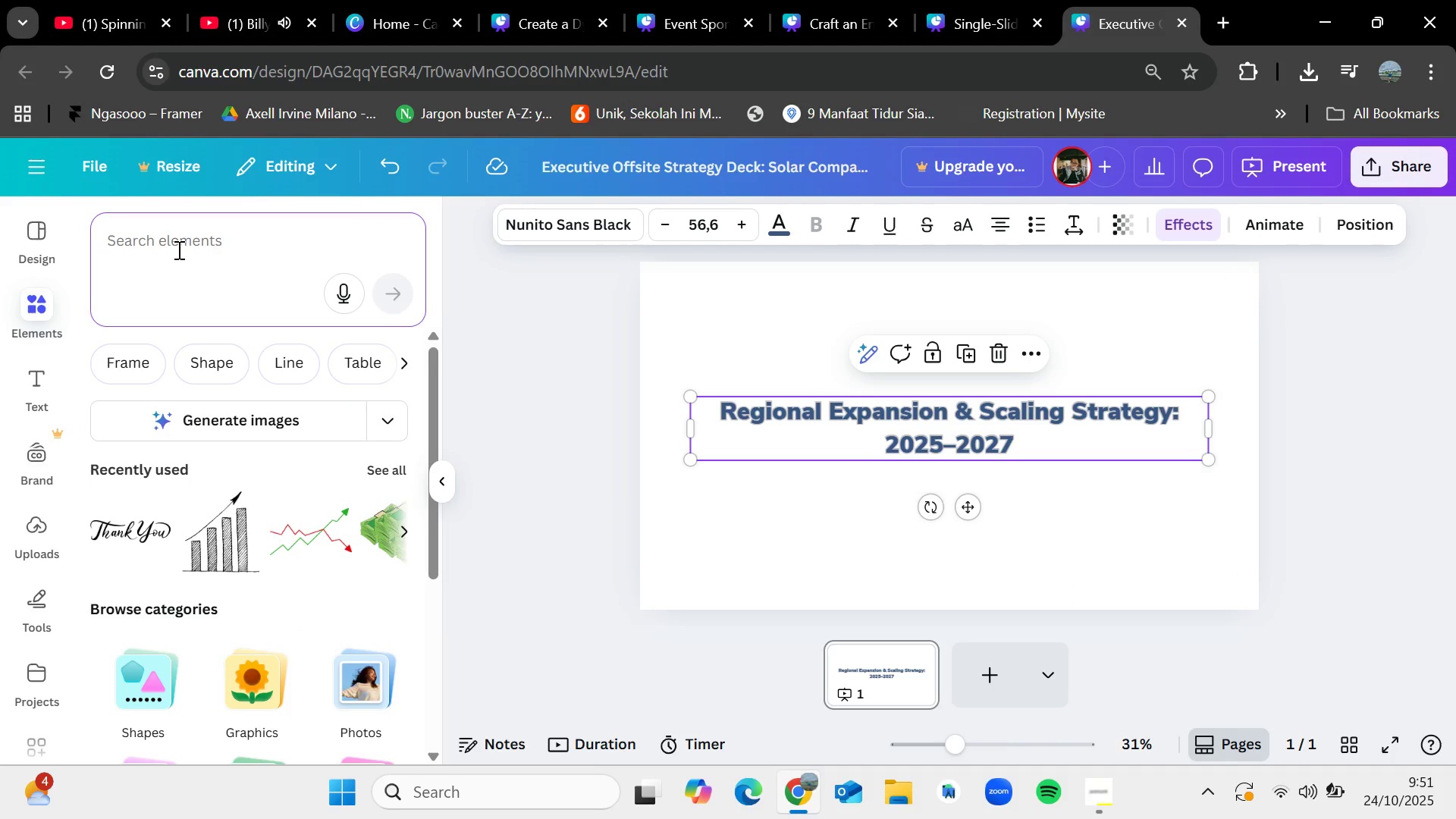 
type(solar panel)
 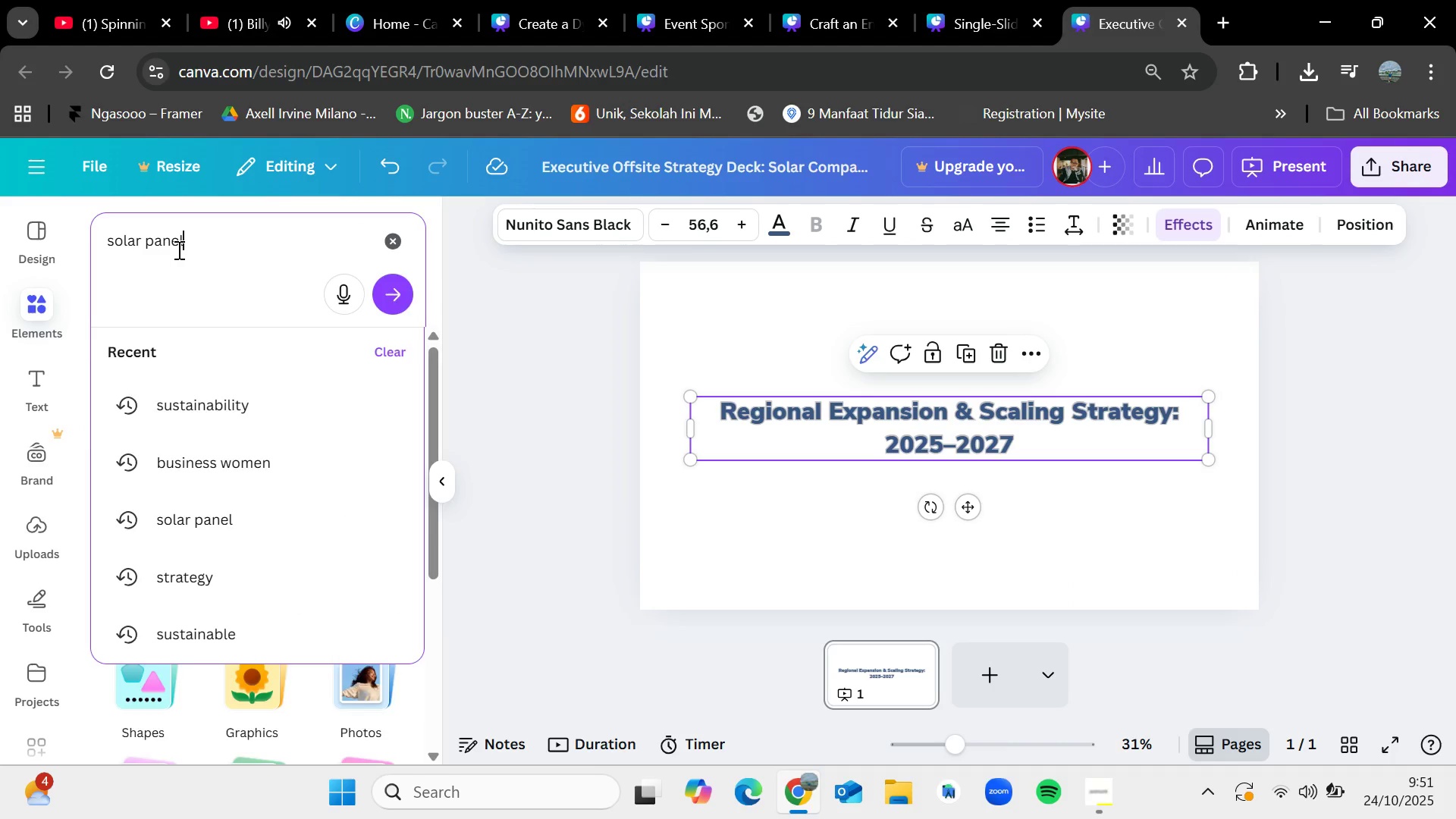 
key(Enter)
 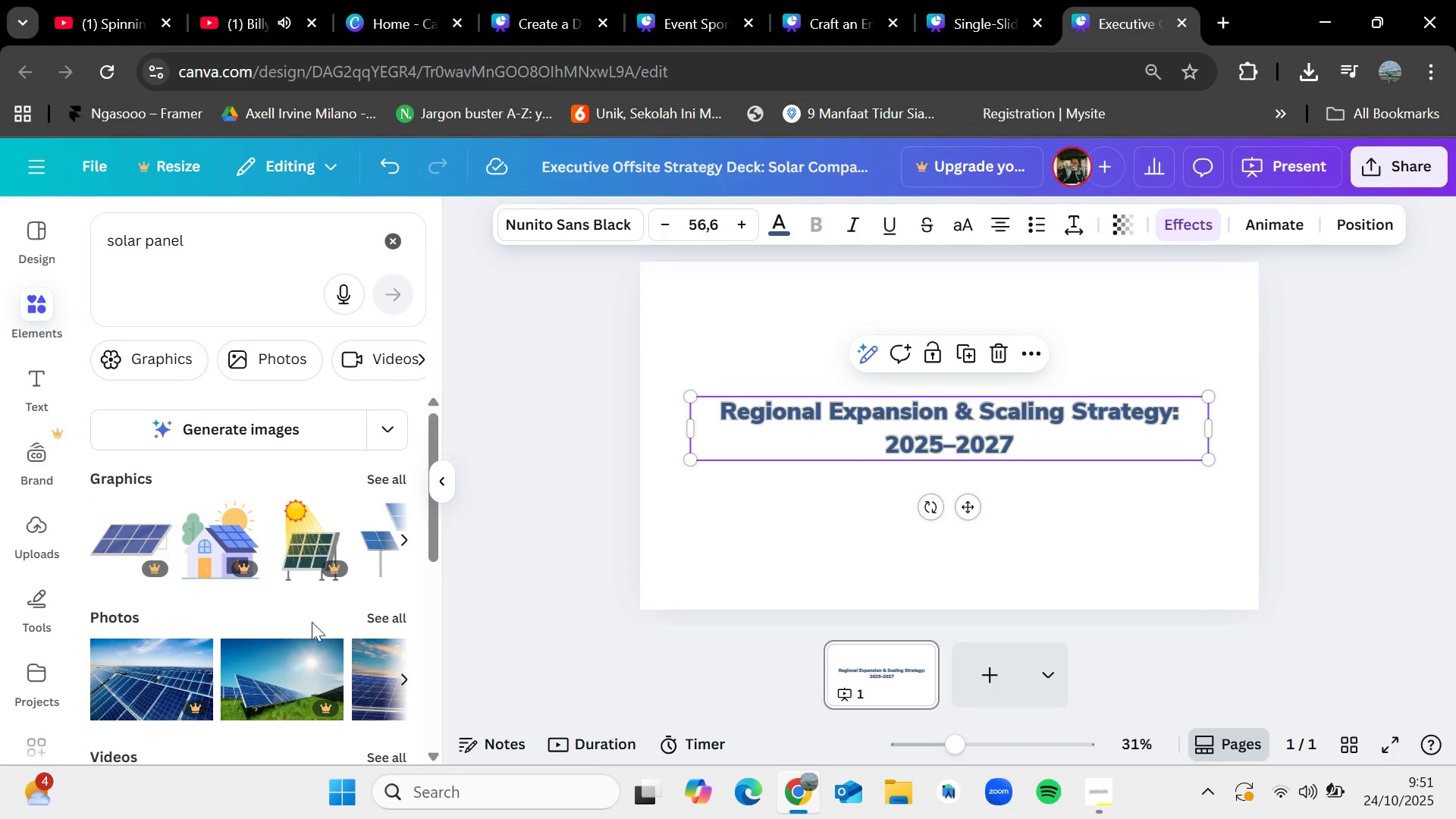 
left_click([375, 620])
 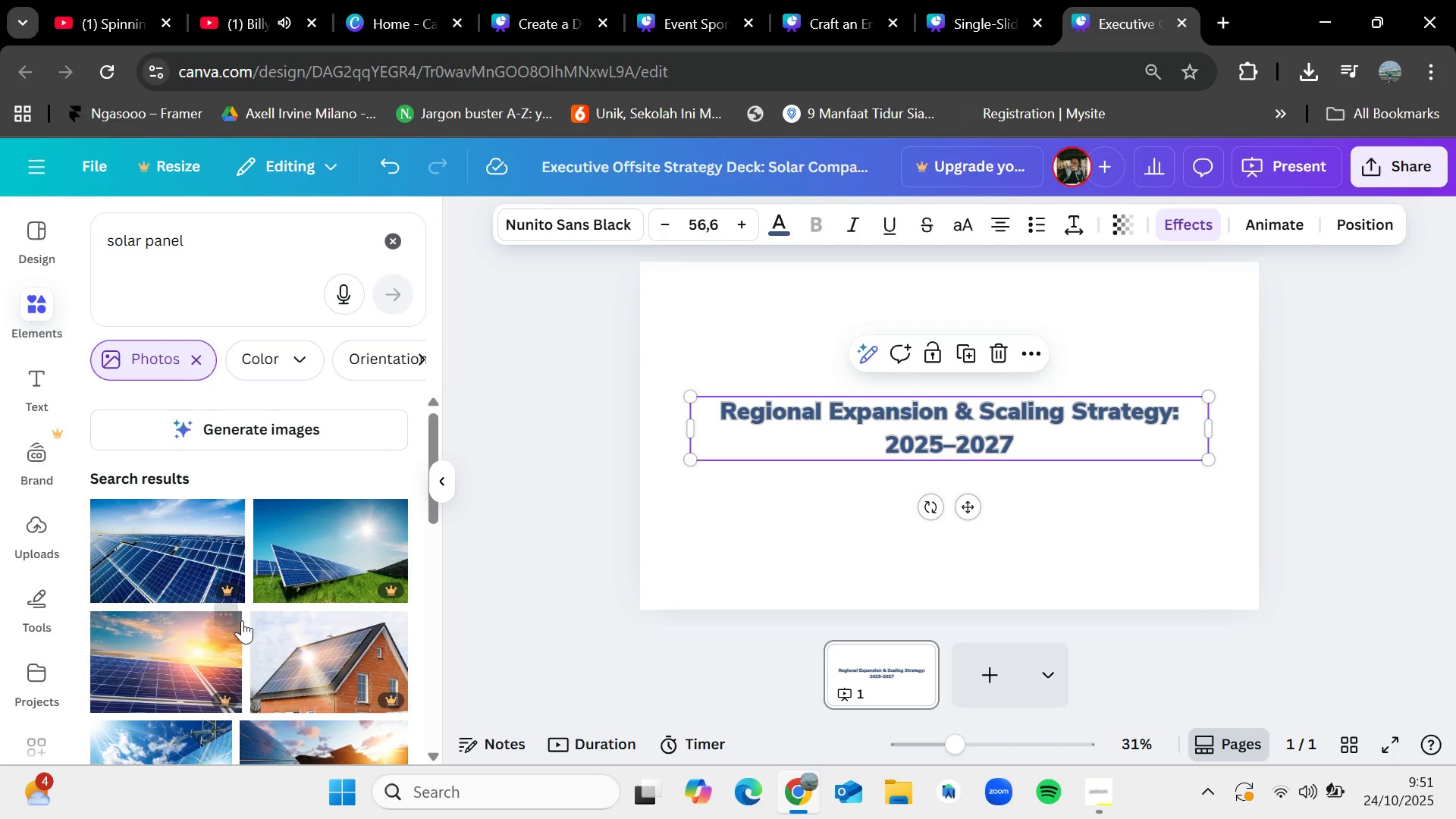 
scroll: coordinate [242, 620], scroll_direction: down, amount: 1.0
 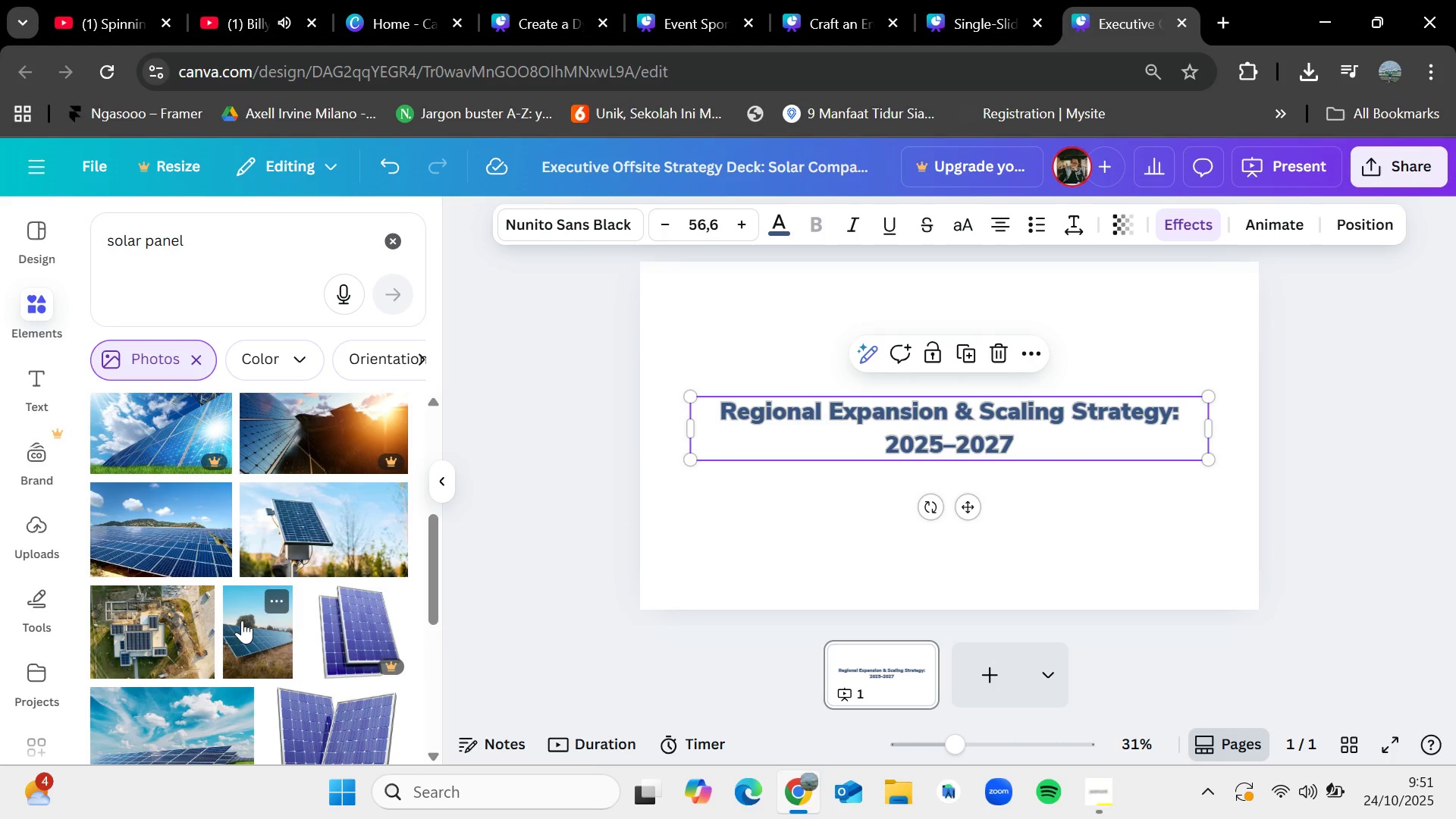 
left_click_drag(start_coordinate=[156, 522], to_coordinate=[667, 491])
 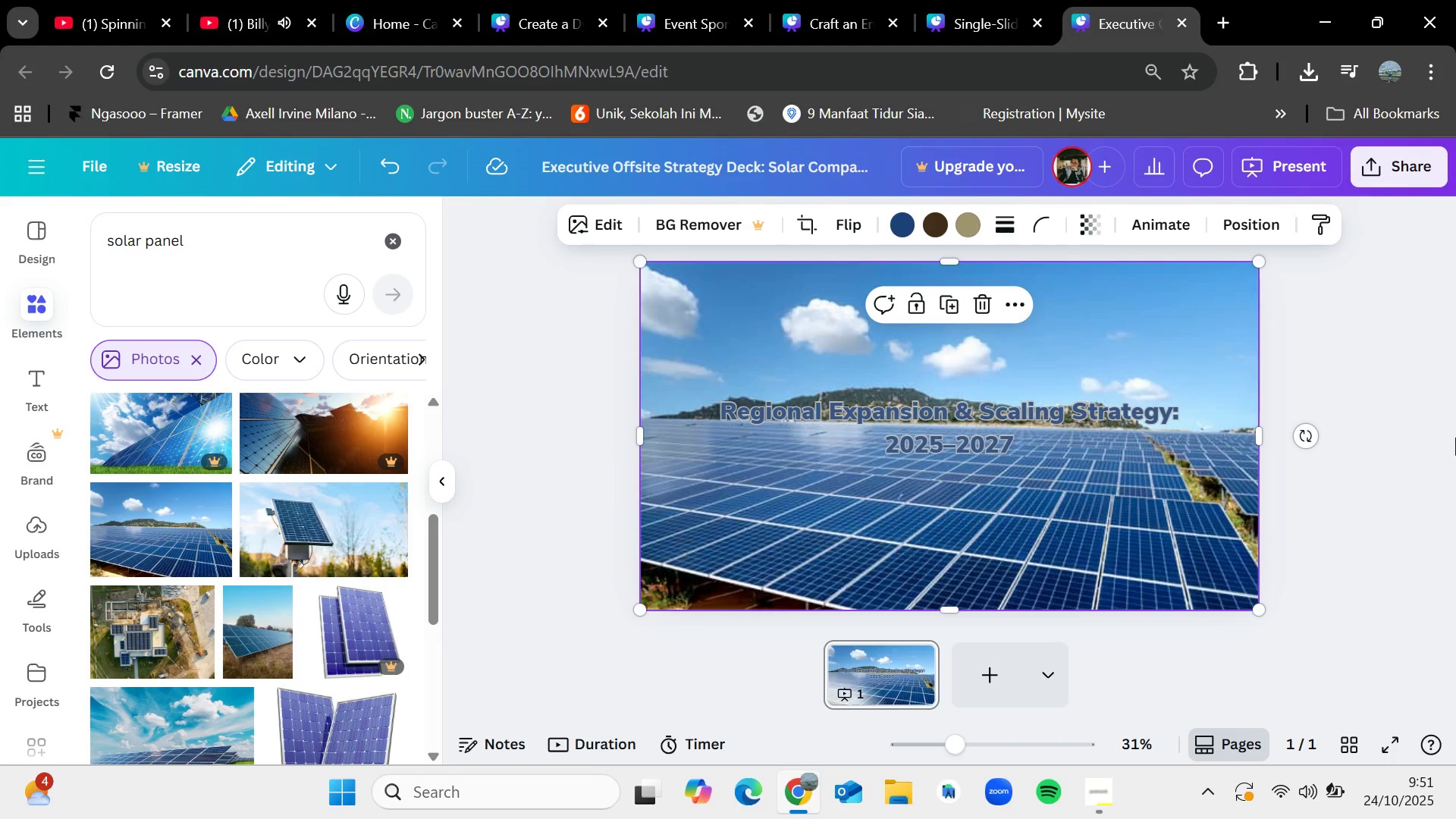 
left_click([1377, 444])
 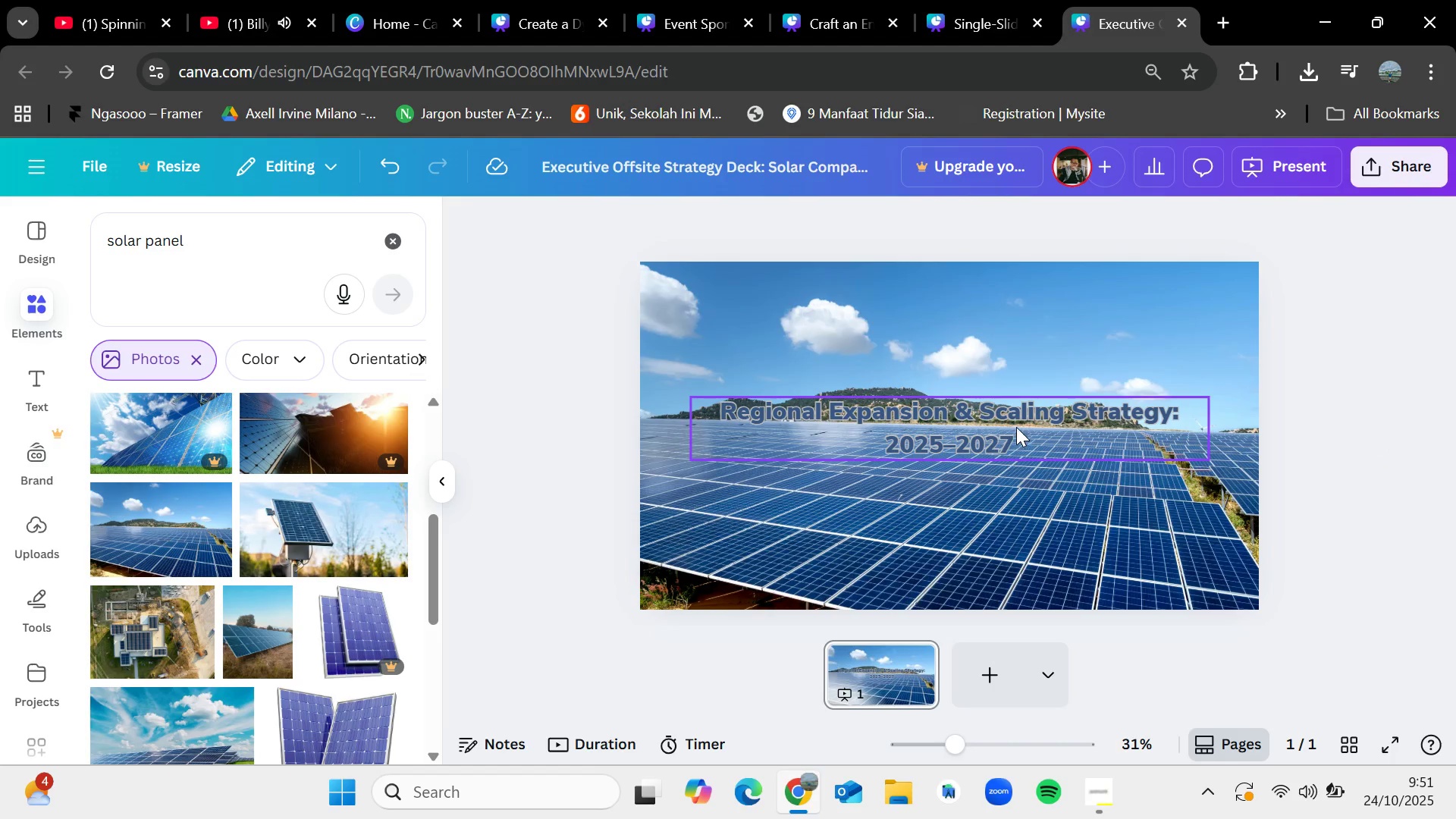 
left_click_drag(start_coordinate=[1016, 427], to_coordinate=[1021, 364])
 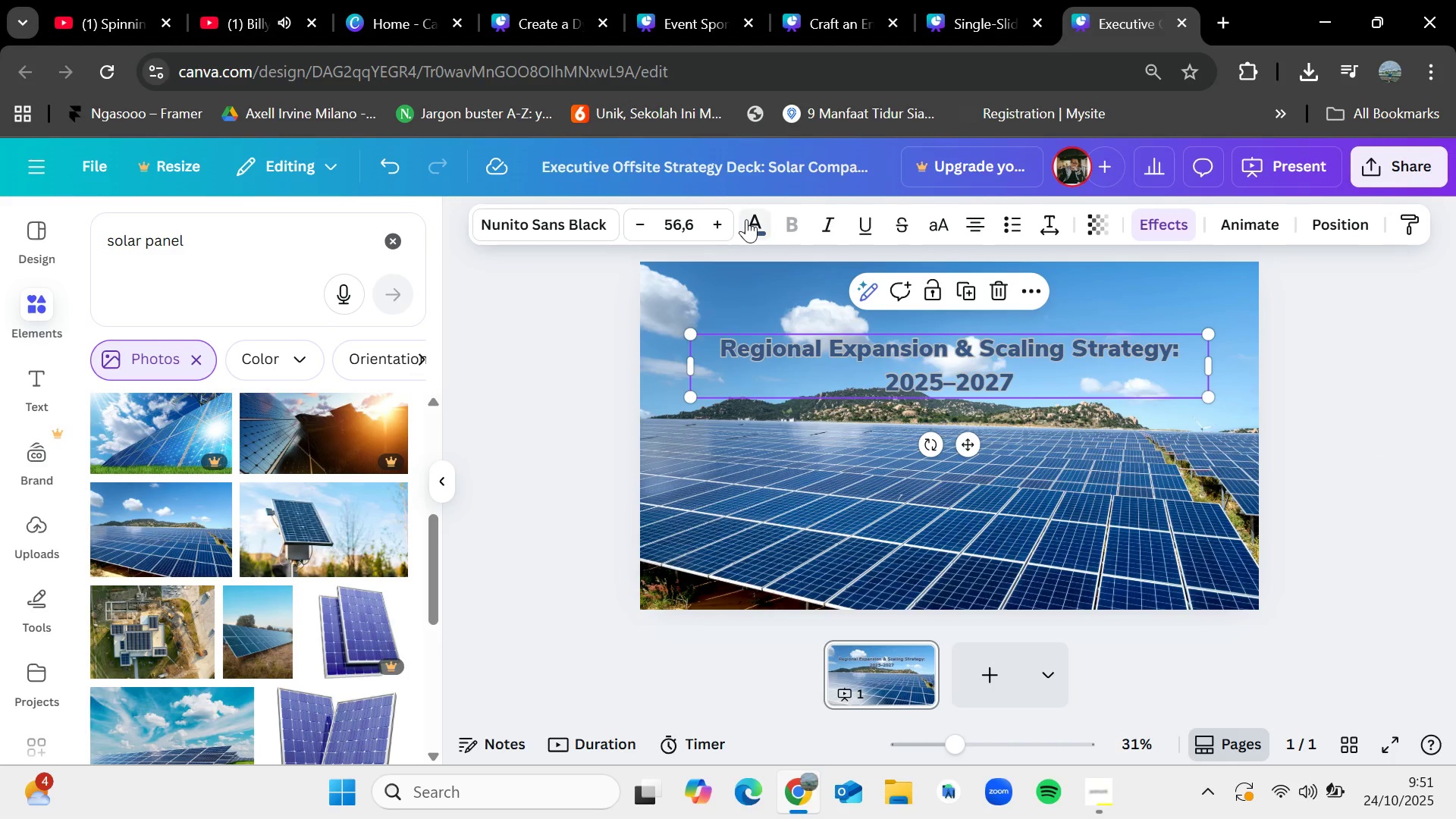 
left_click([746, 219])
 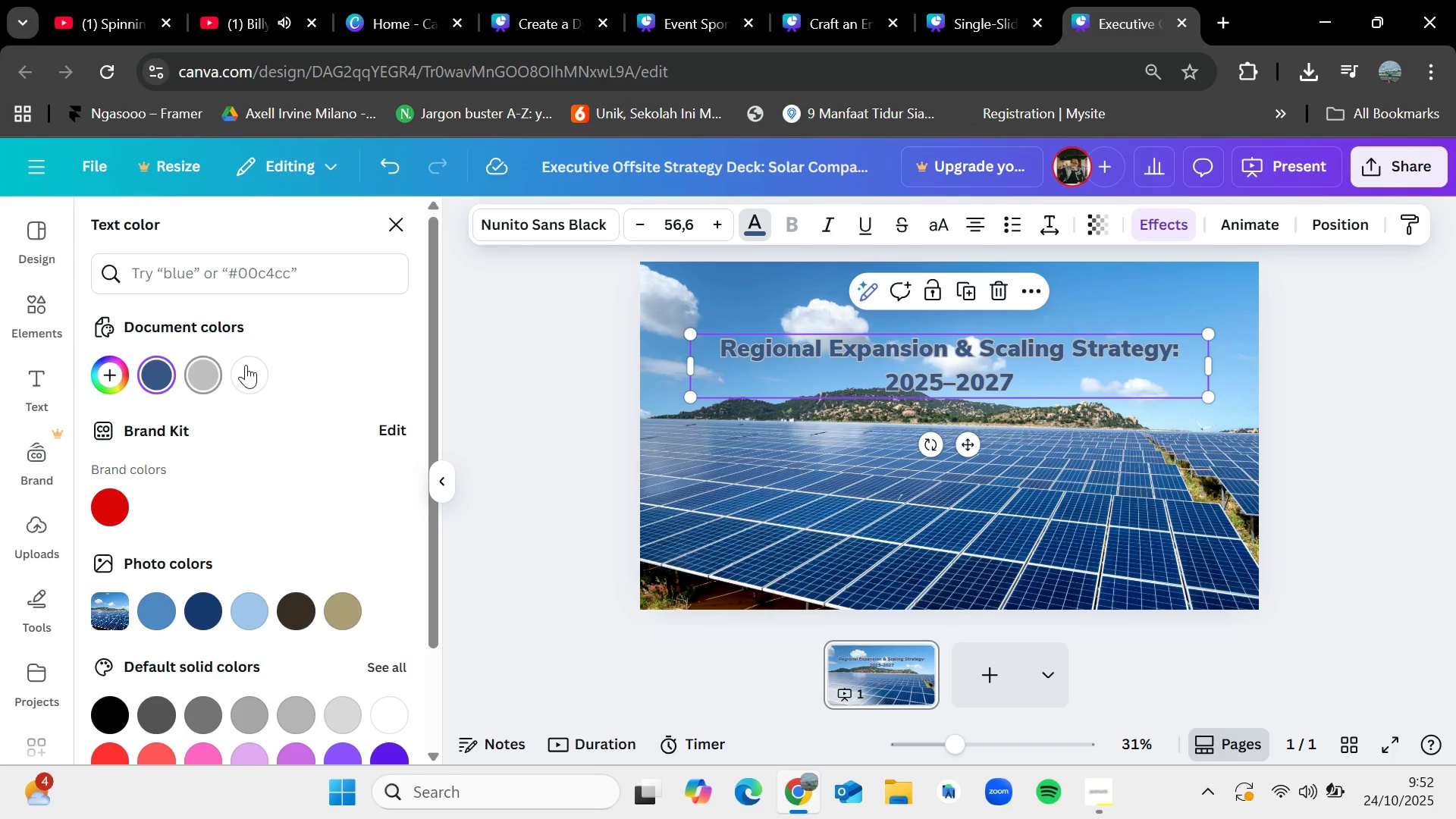 
left_click([247, 365])
 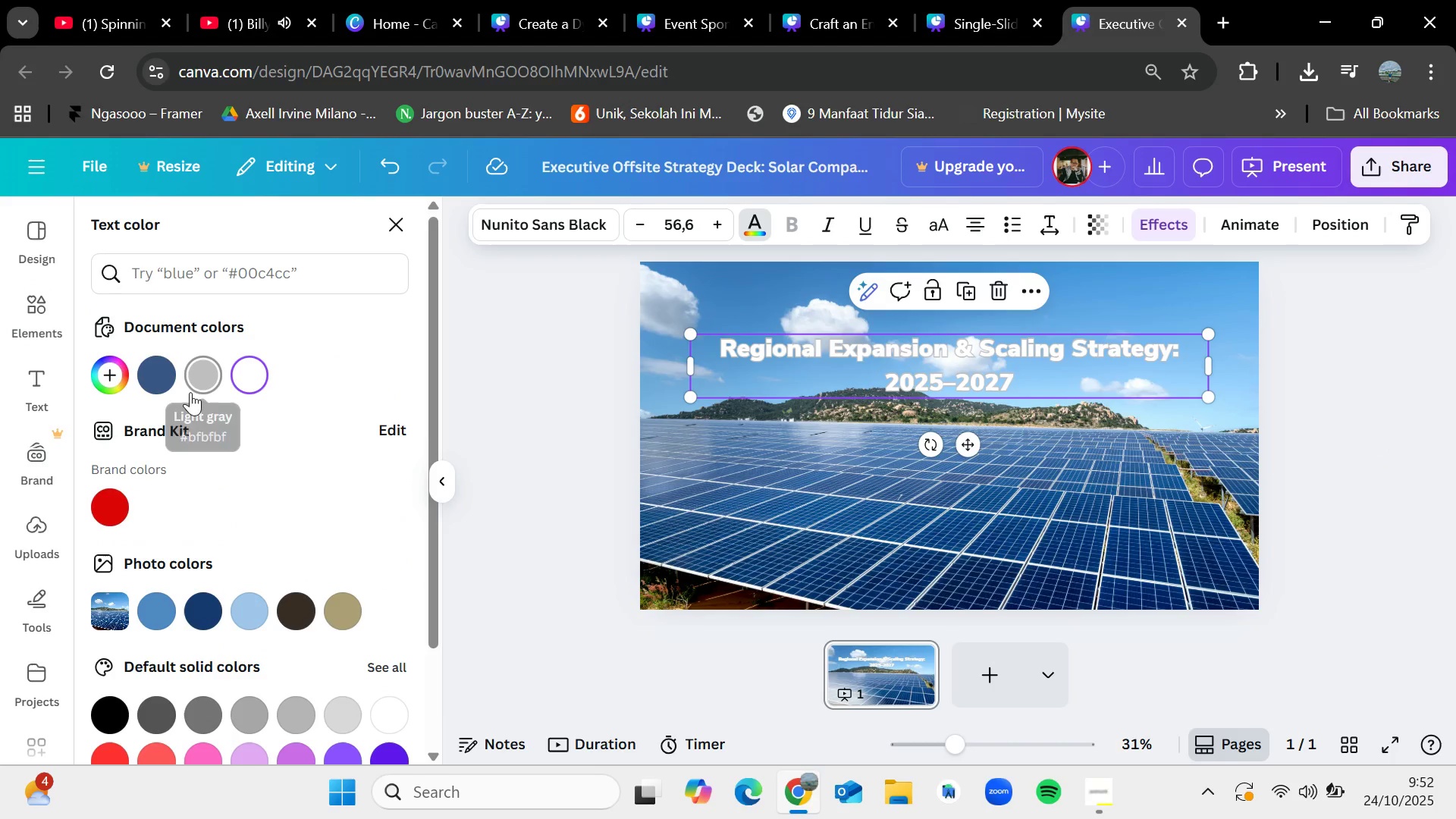 
key(Control+Z)
 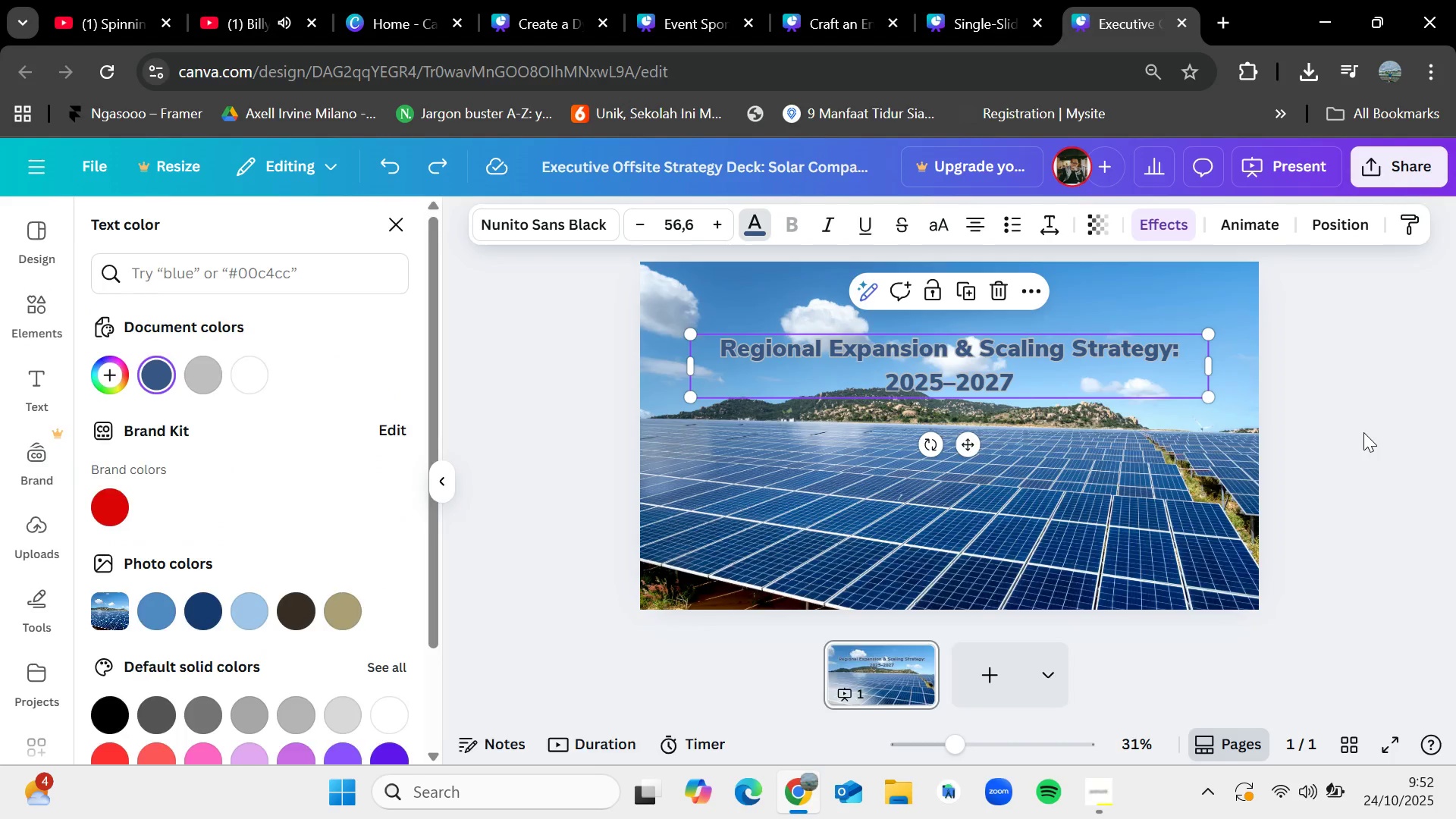 
left_click([1363, 432])
 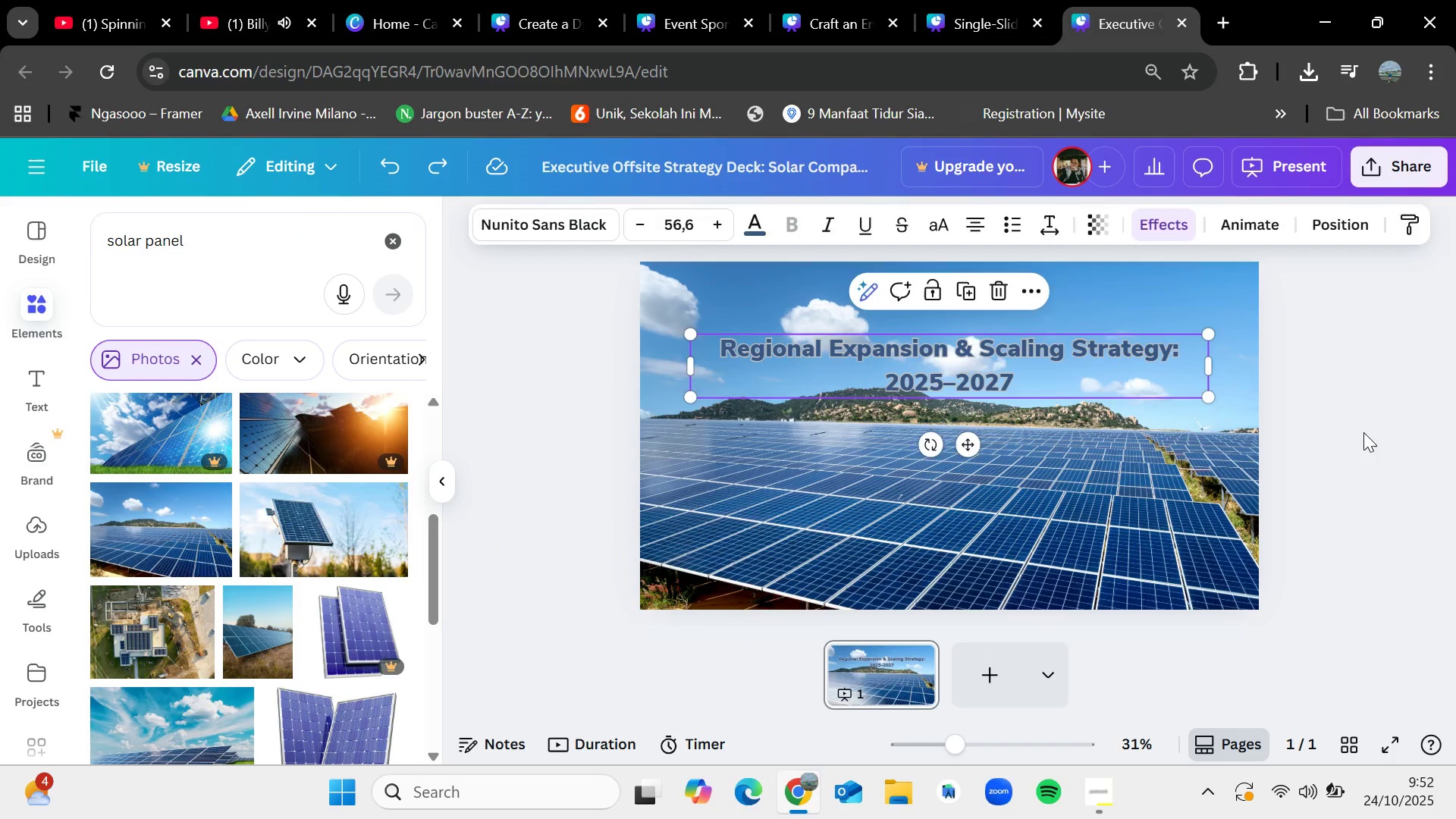 
left_click([1363, 432])
 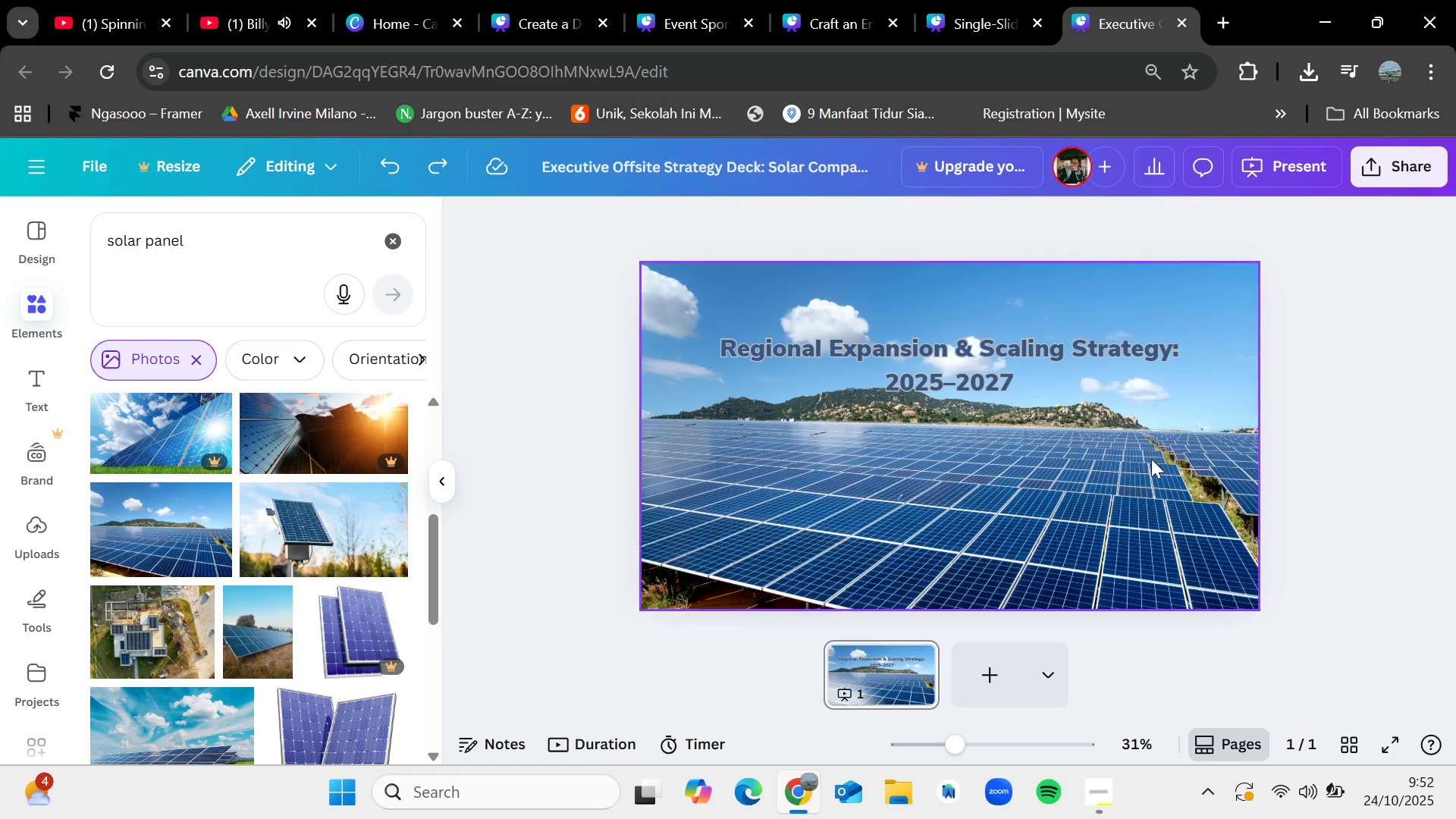 
left_click([1151, 459])
 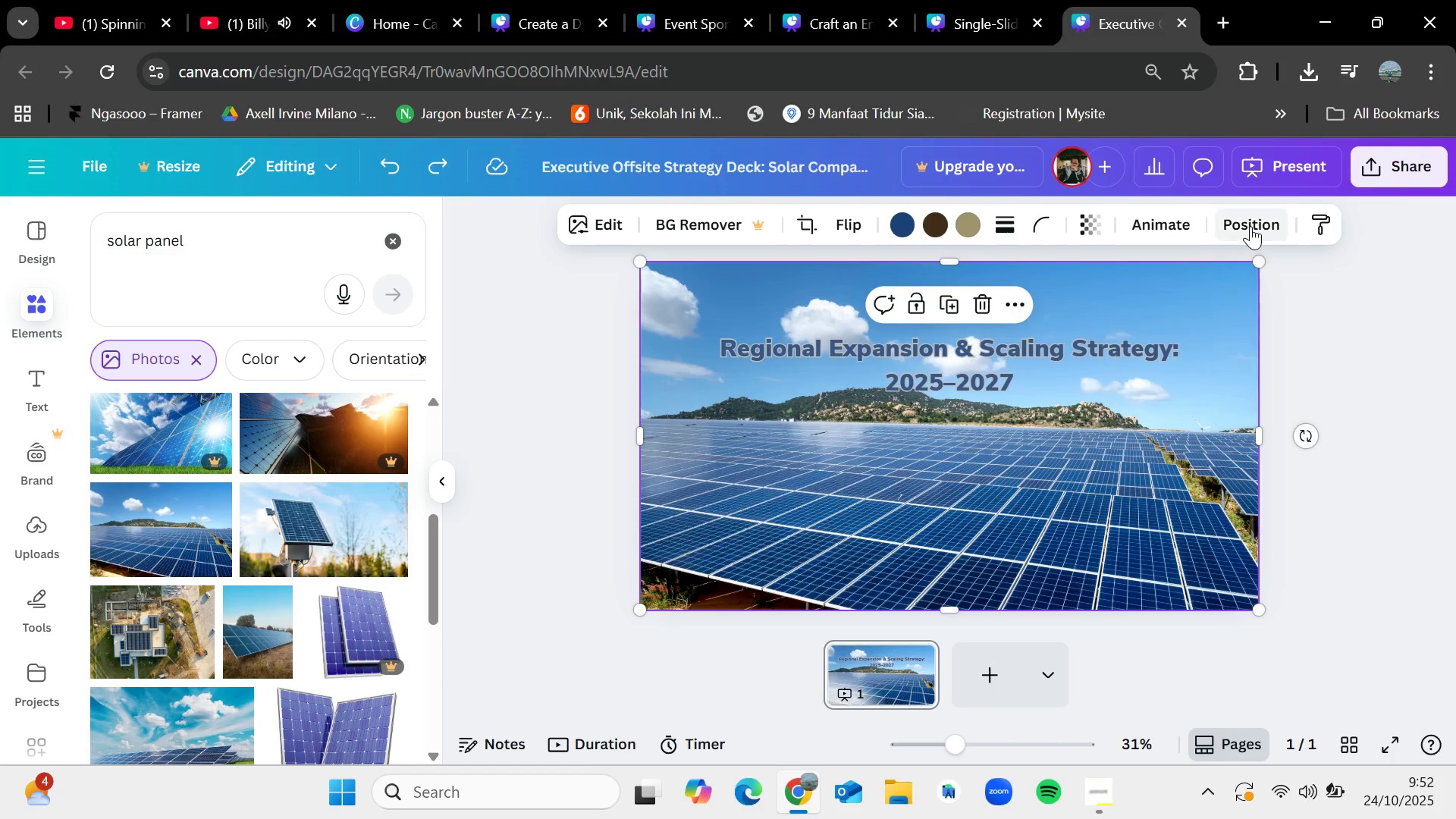 
left_click([1250, 226])
 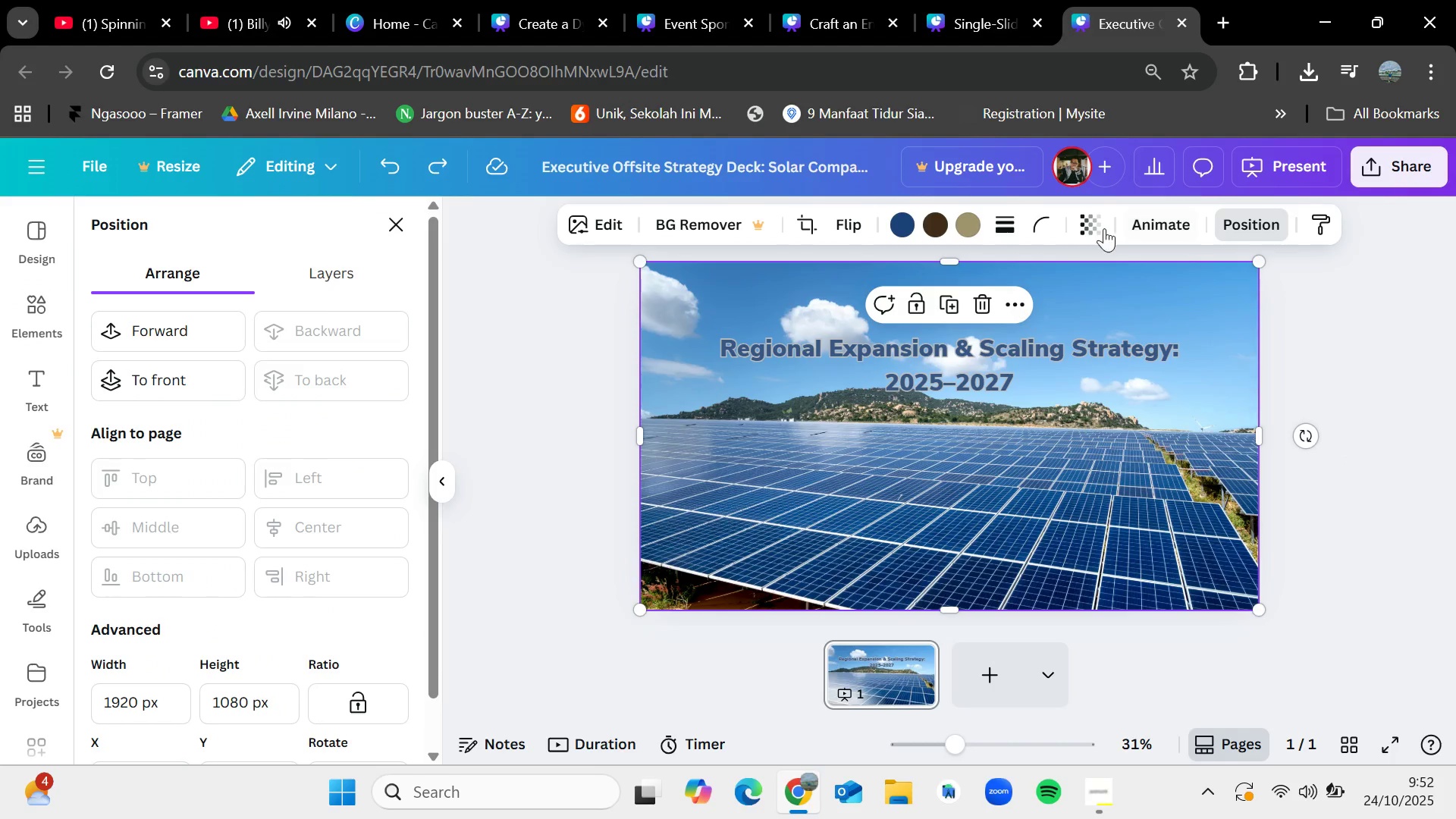 
left_click([1096, 224])
 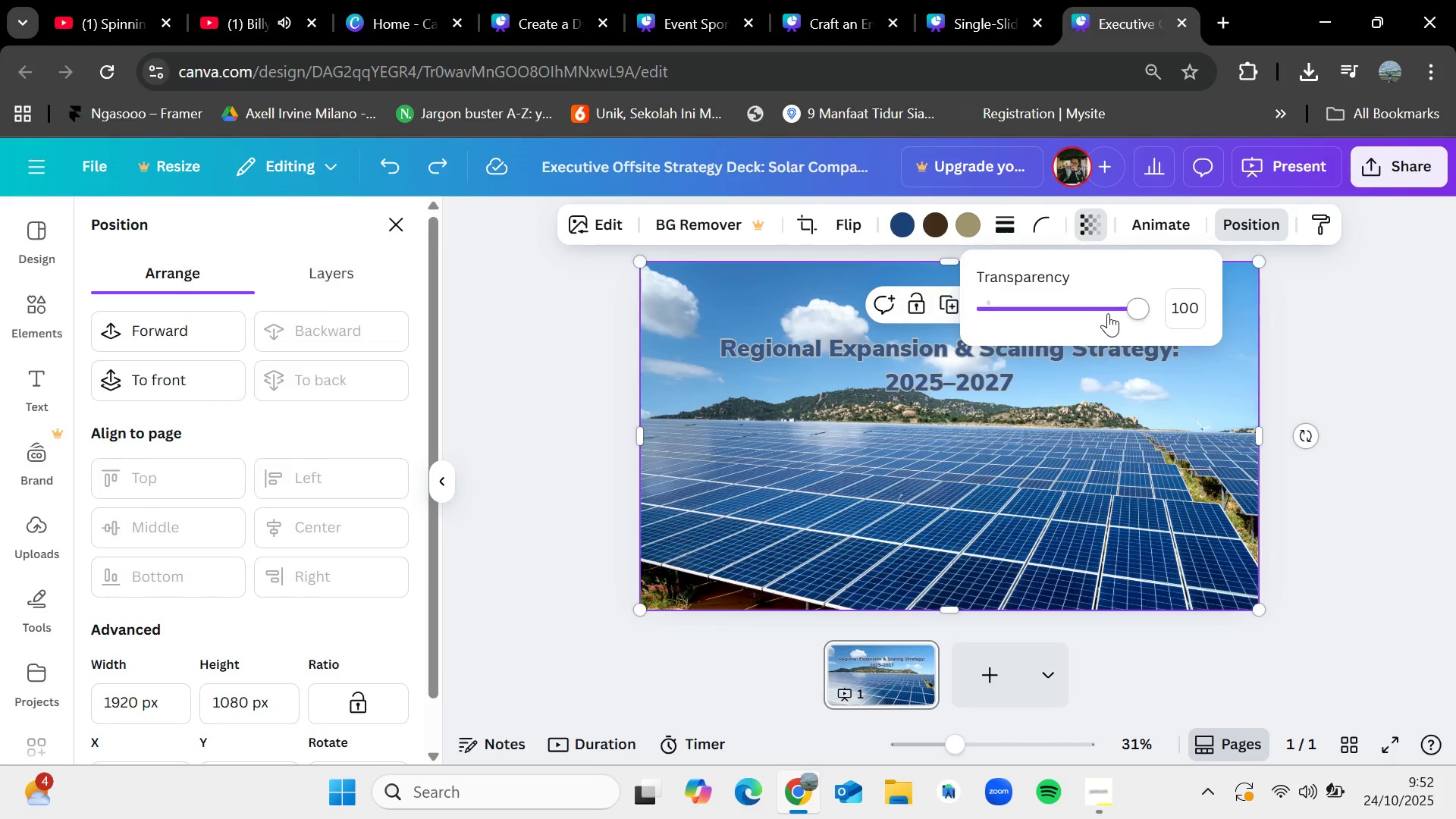 
left_click_drag(start_coordinate=[1112, 304], to_coordinate=[1075, 302])
 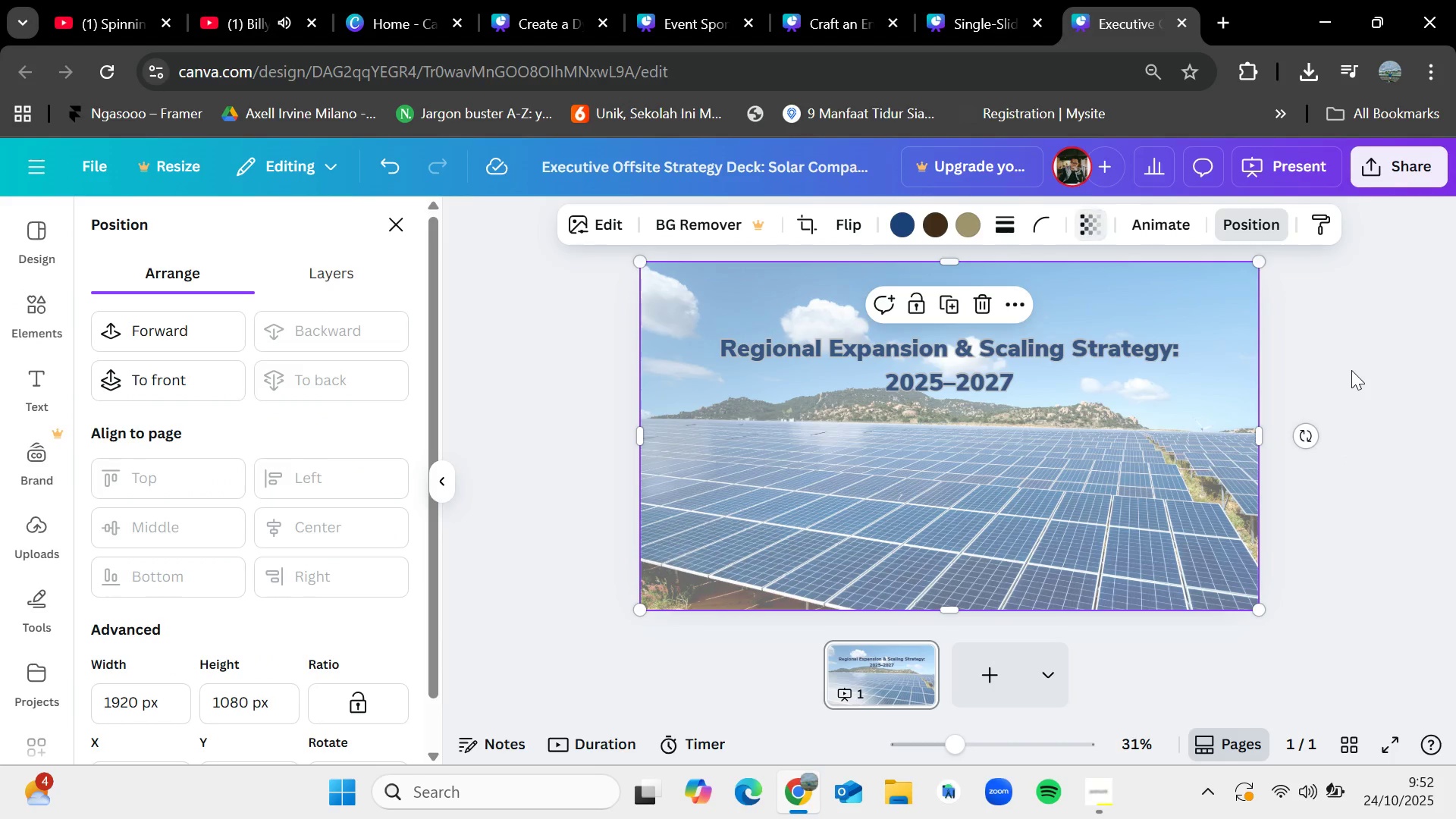 
left_click([1351, 370])
 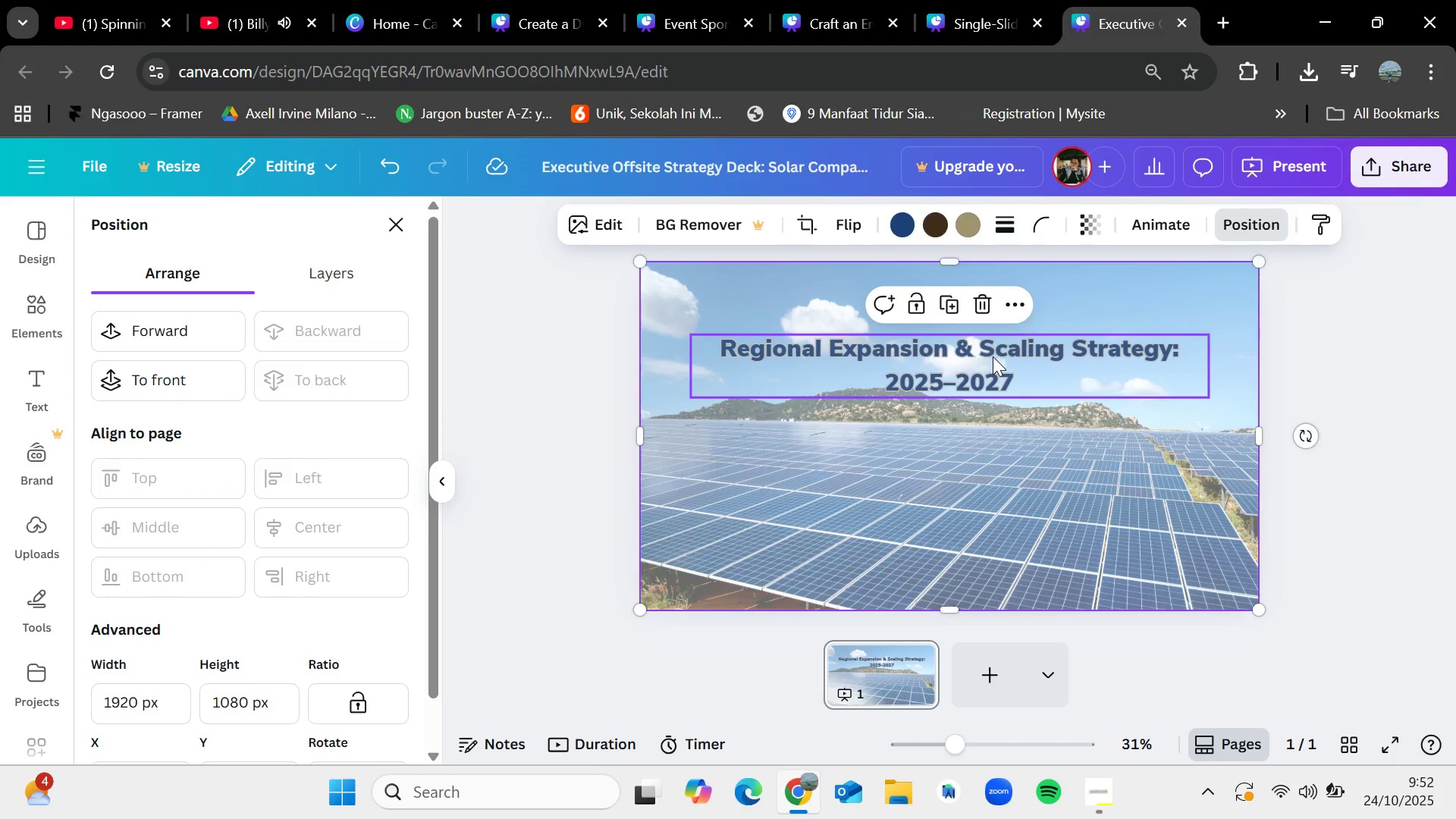 
left_click_drag(start_coordinate=[993, 356], to_coordinate=[993, 416])
 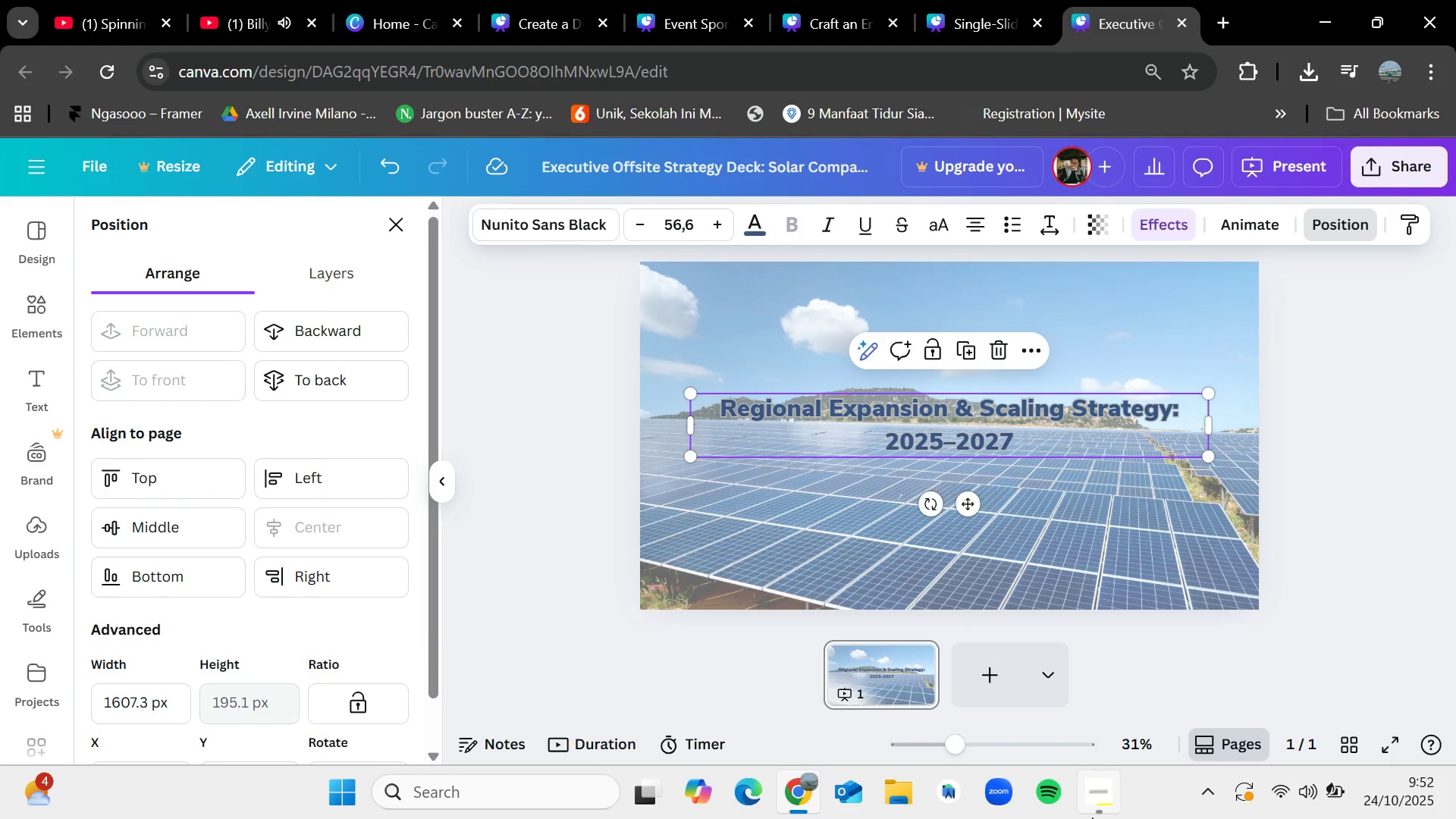 
left_click([1092, 817])
 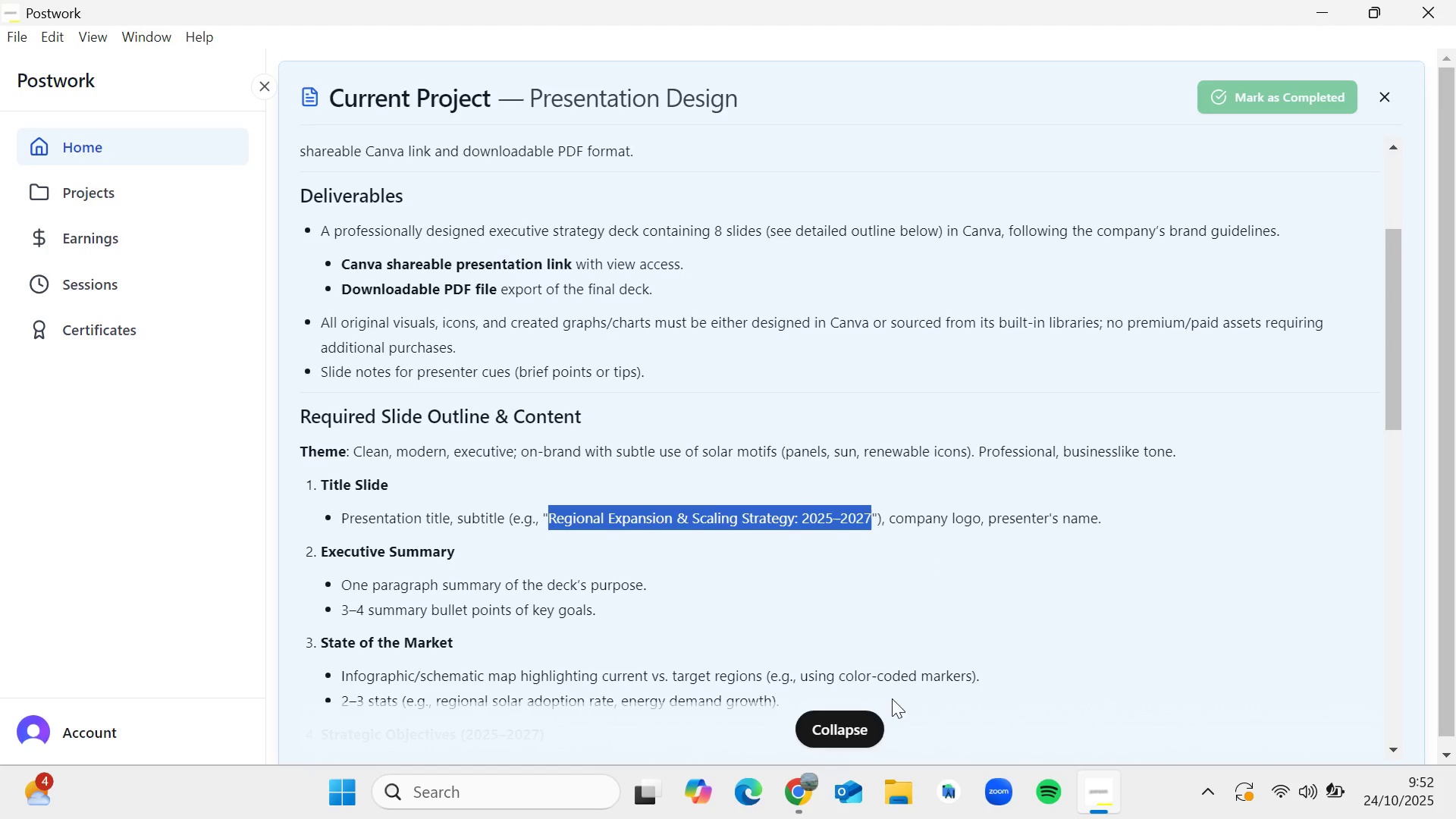 
left_click([801, 792])
 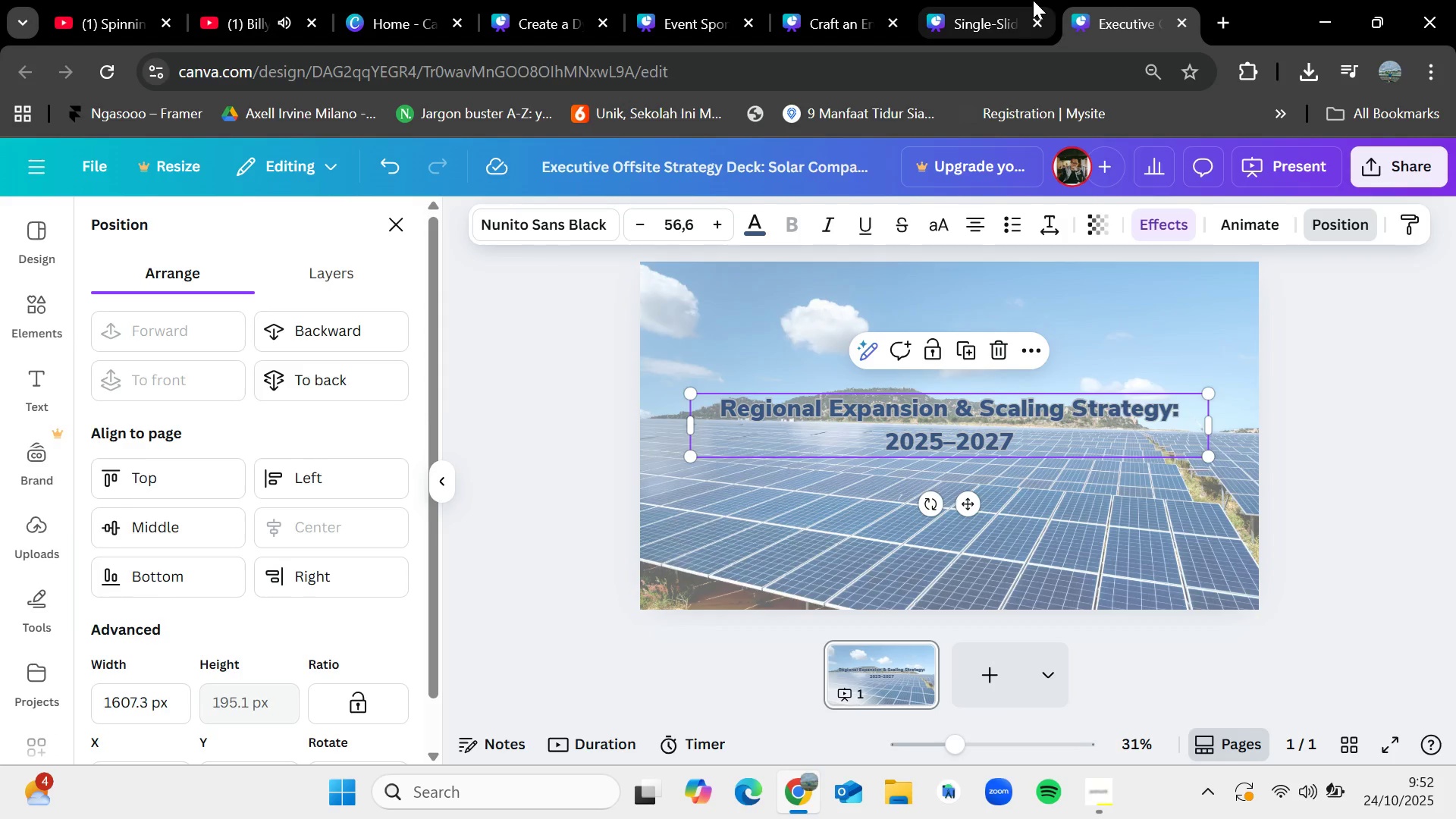 
left_click([1033, 0])
 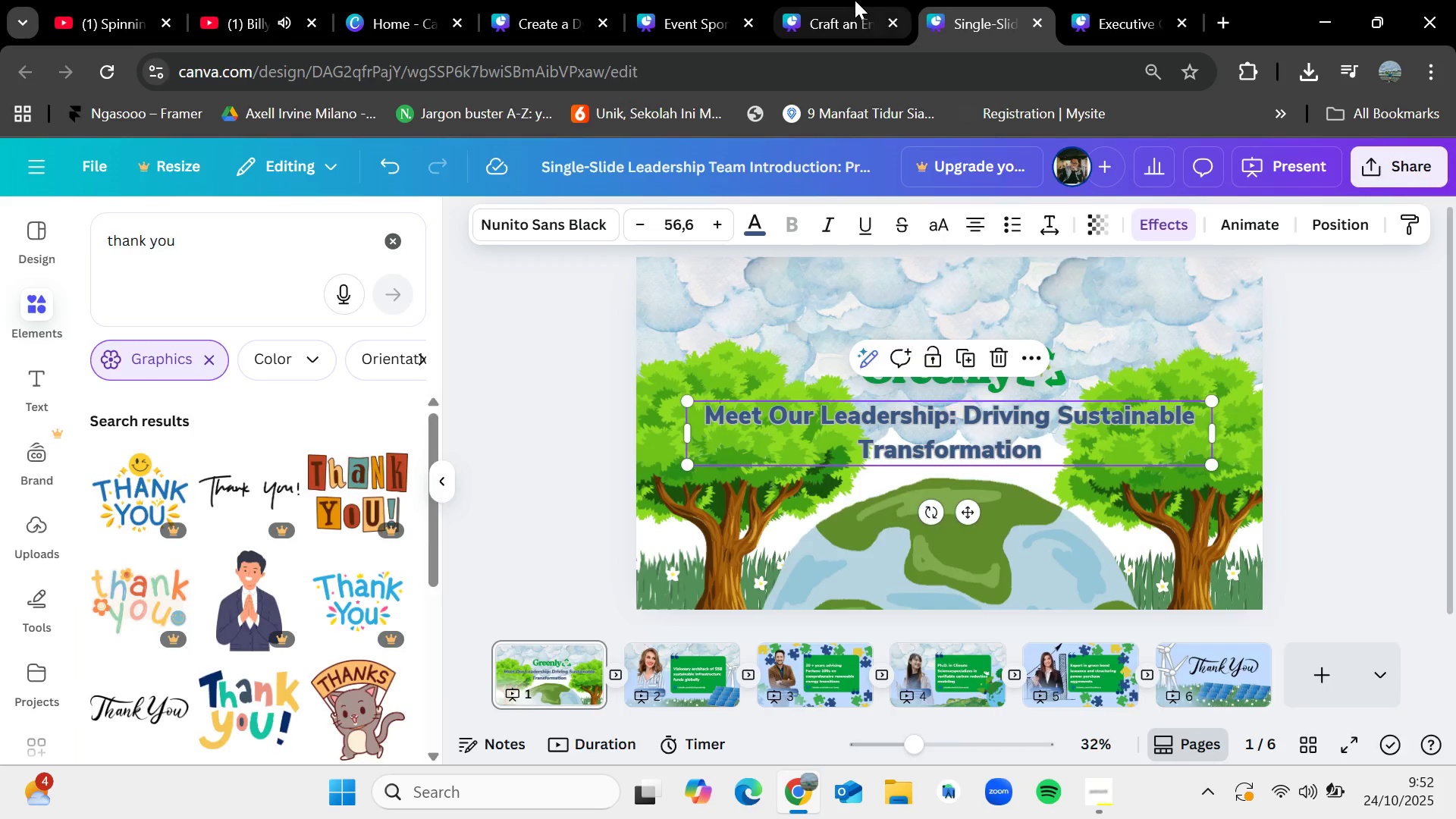 
left_click([855, 0])
 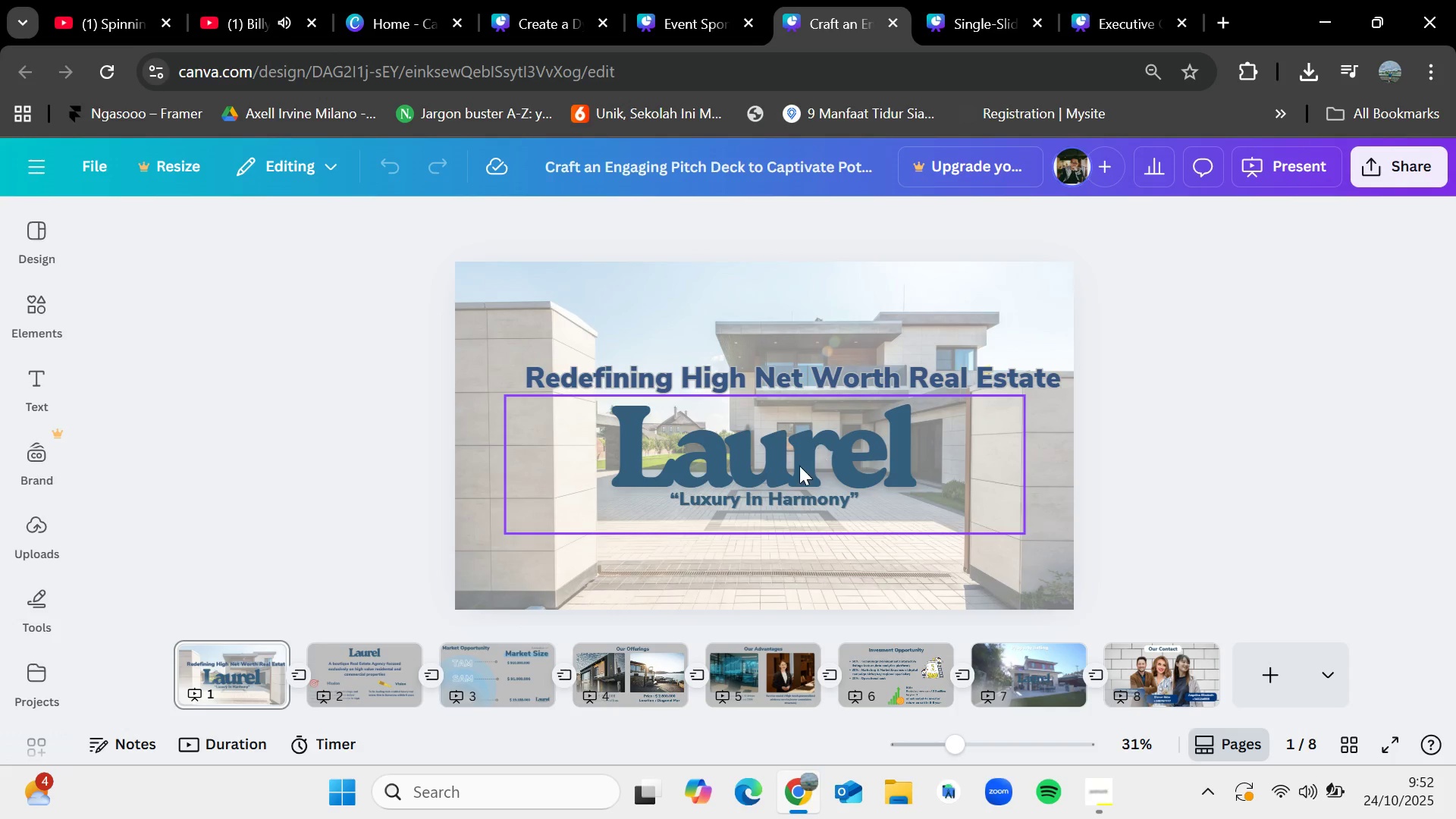 
left_click([339, 667])
 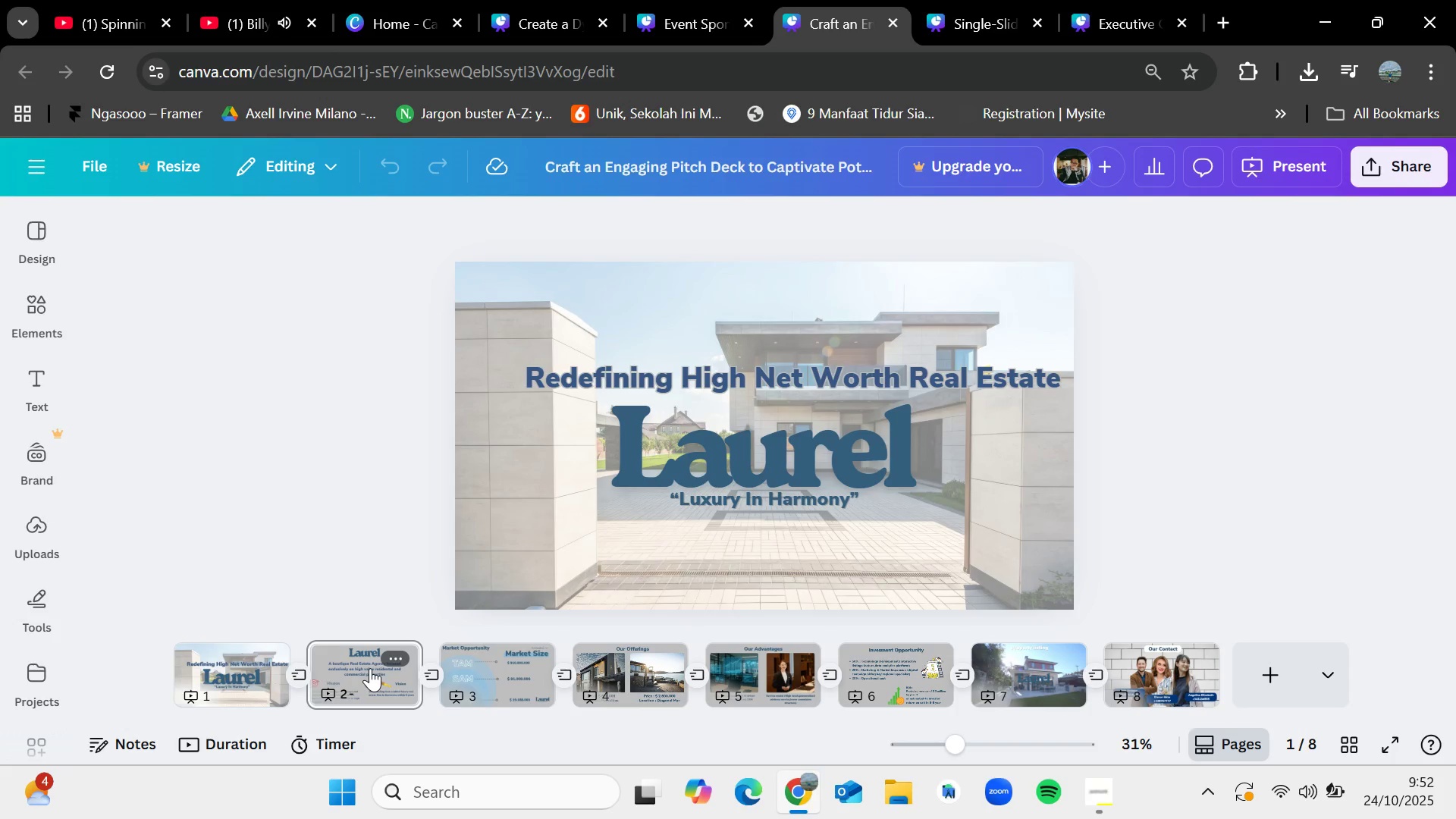 
left_click([370, 666])
 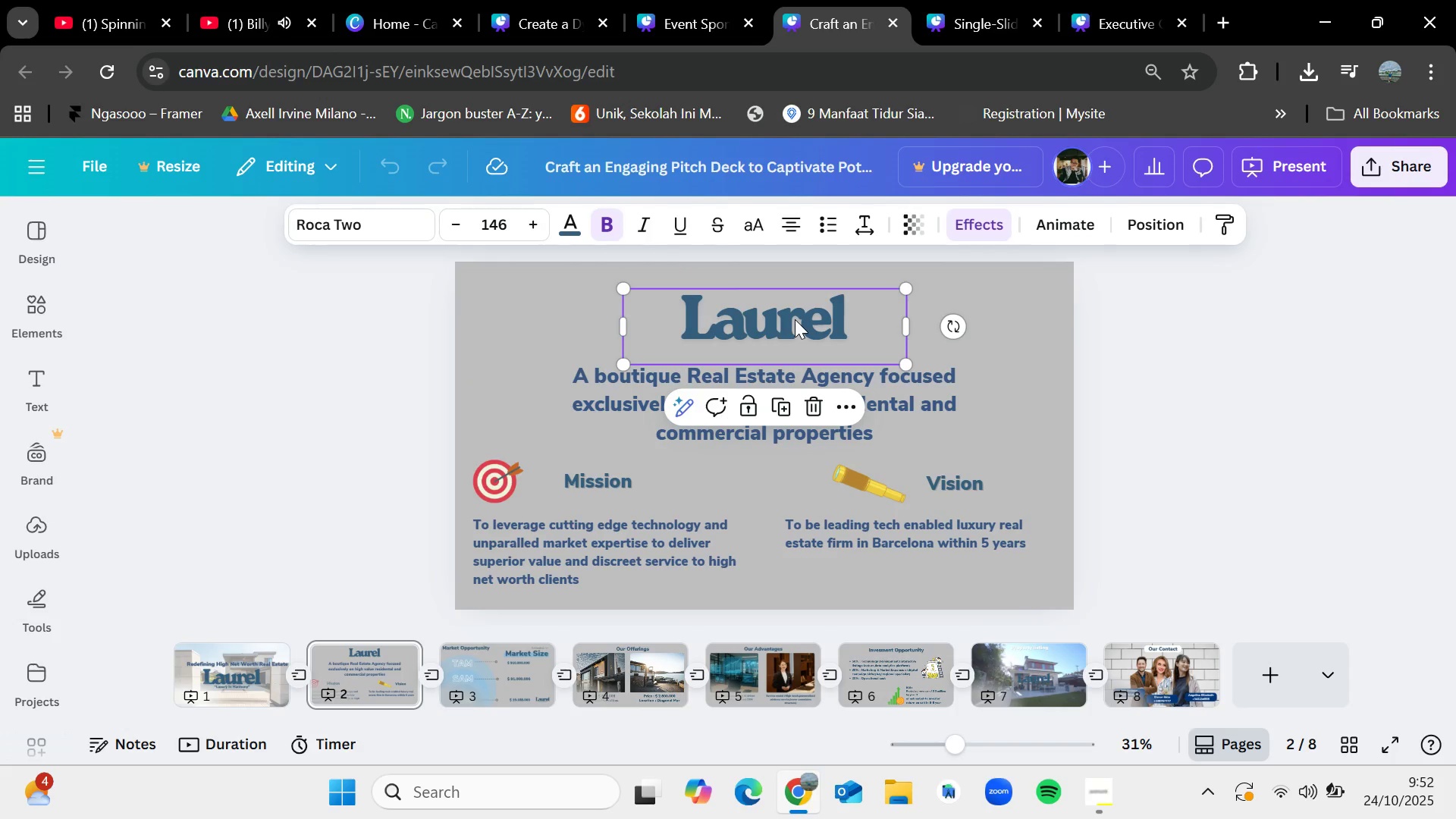 
key(Control+C)
 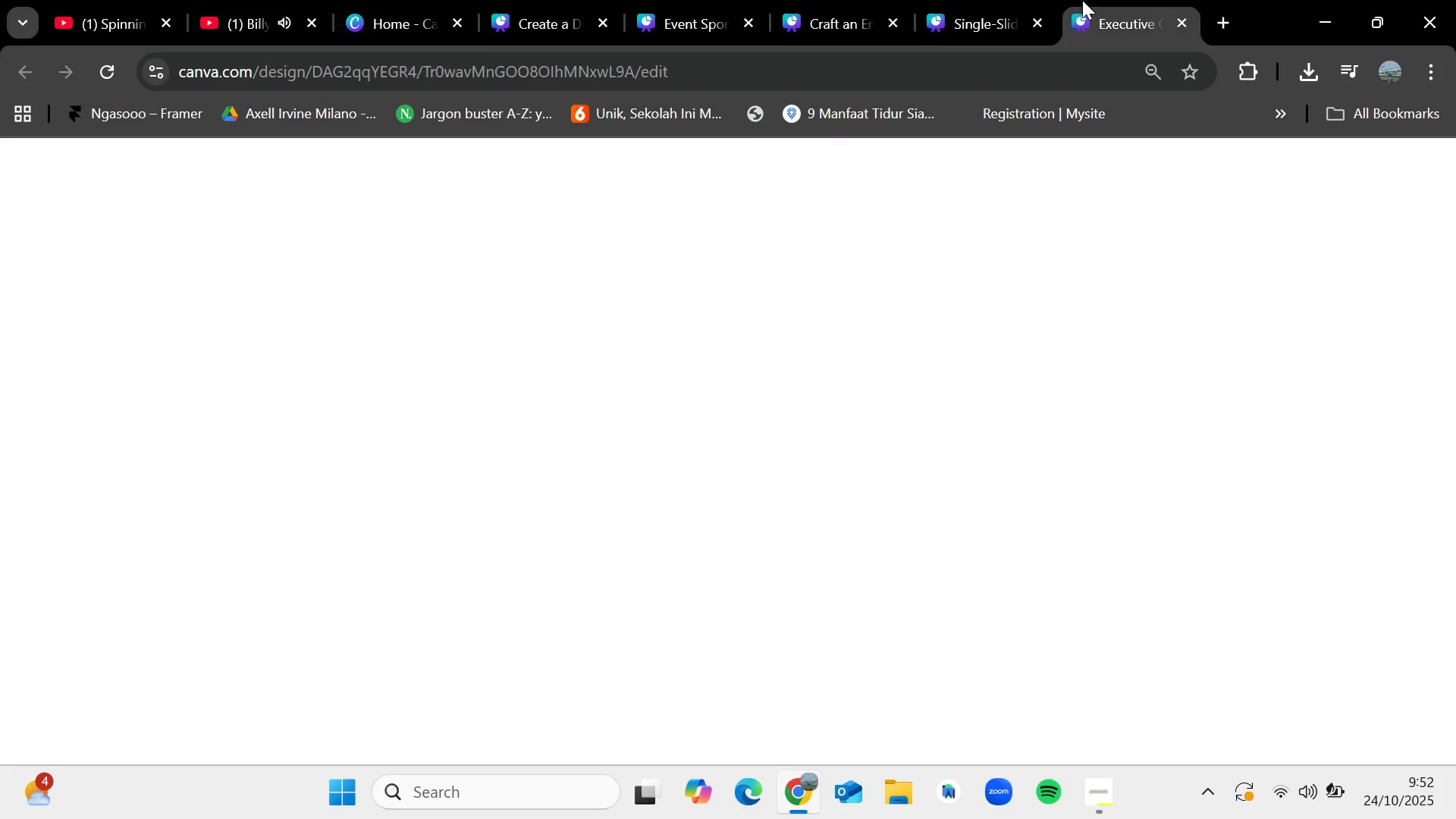 
left_click([1082, 0])
 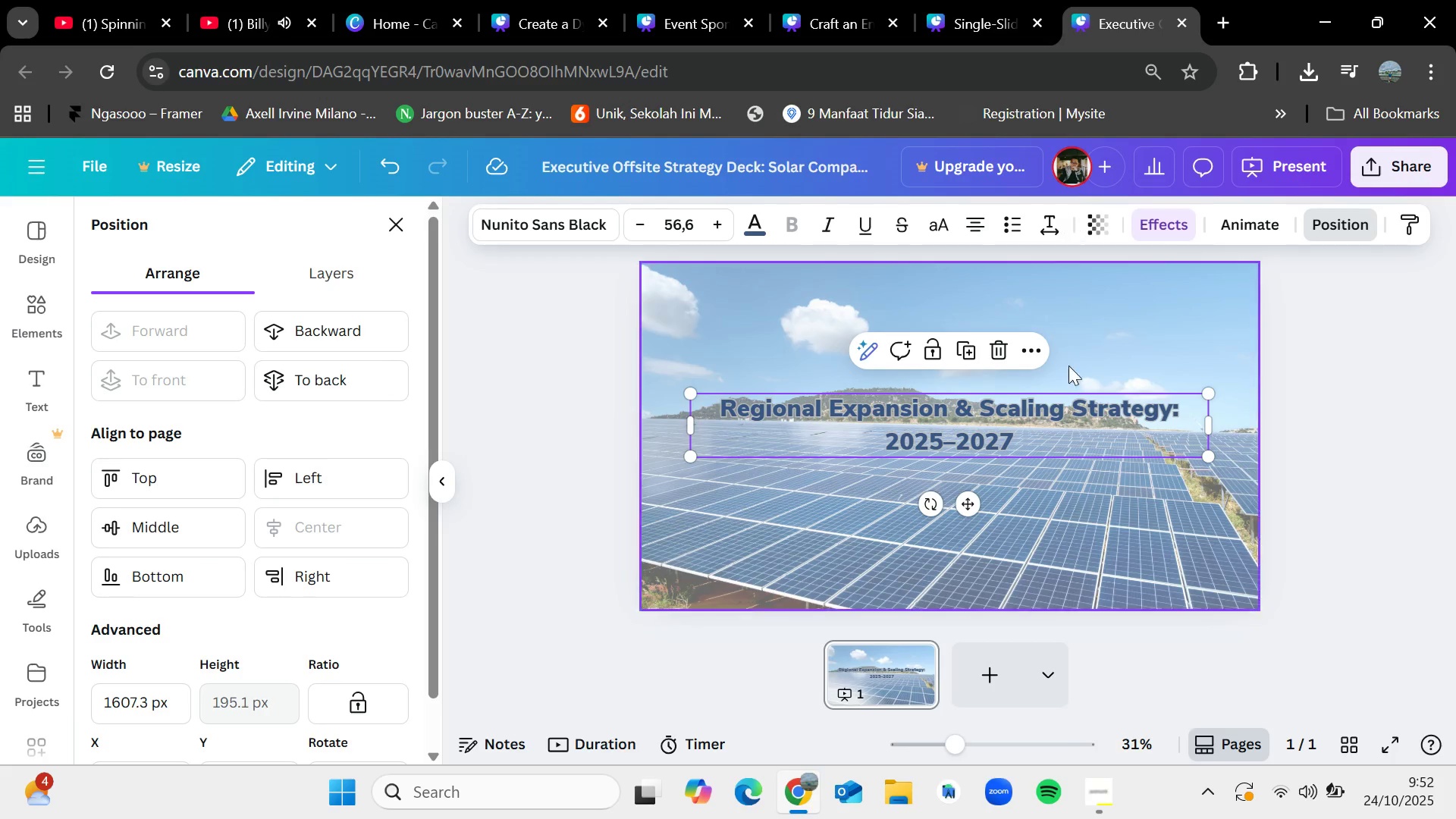 
key(Control+V)
 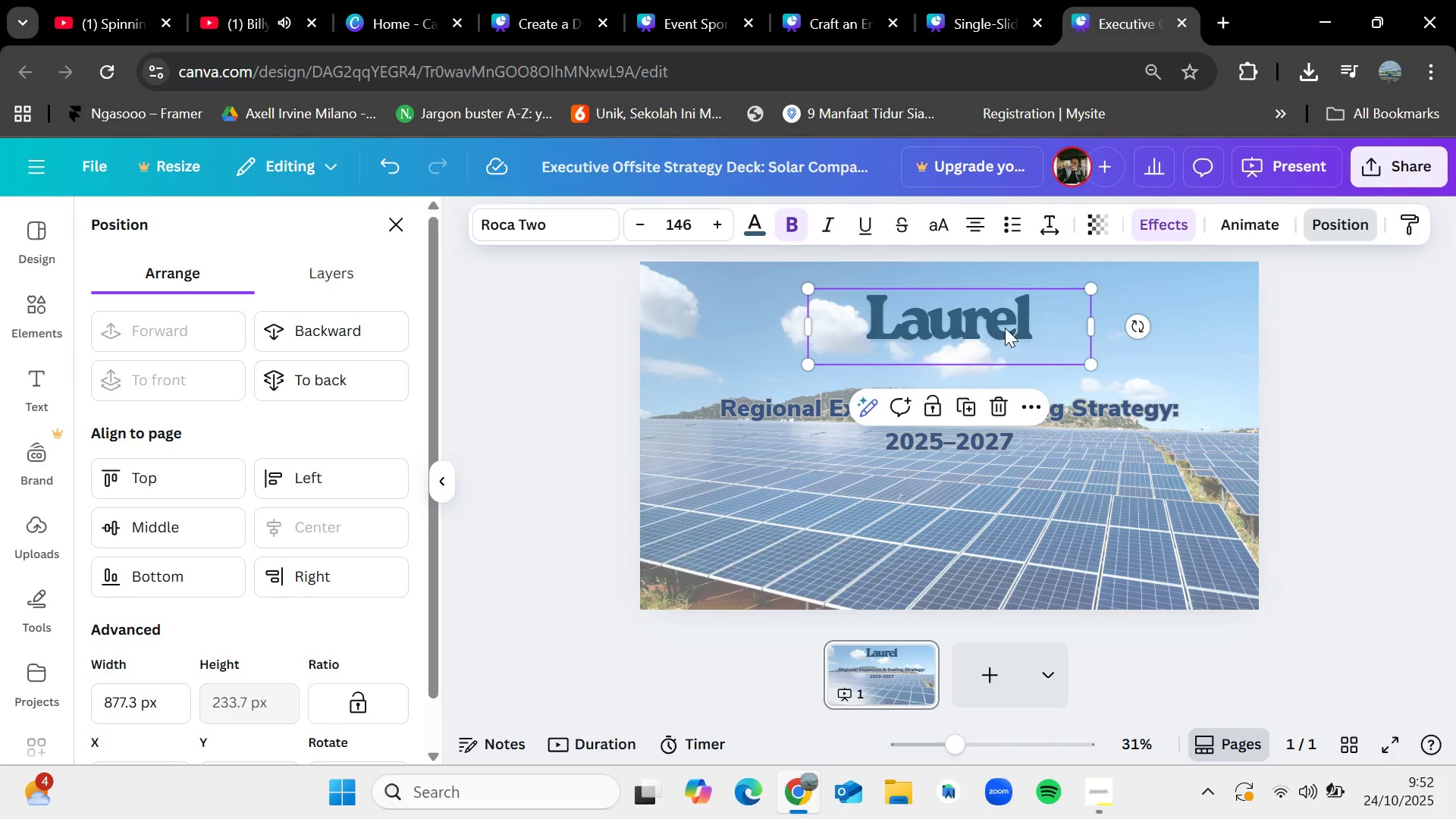 
double_click([1009, 322])
 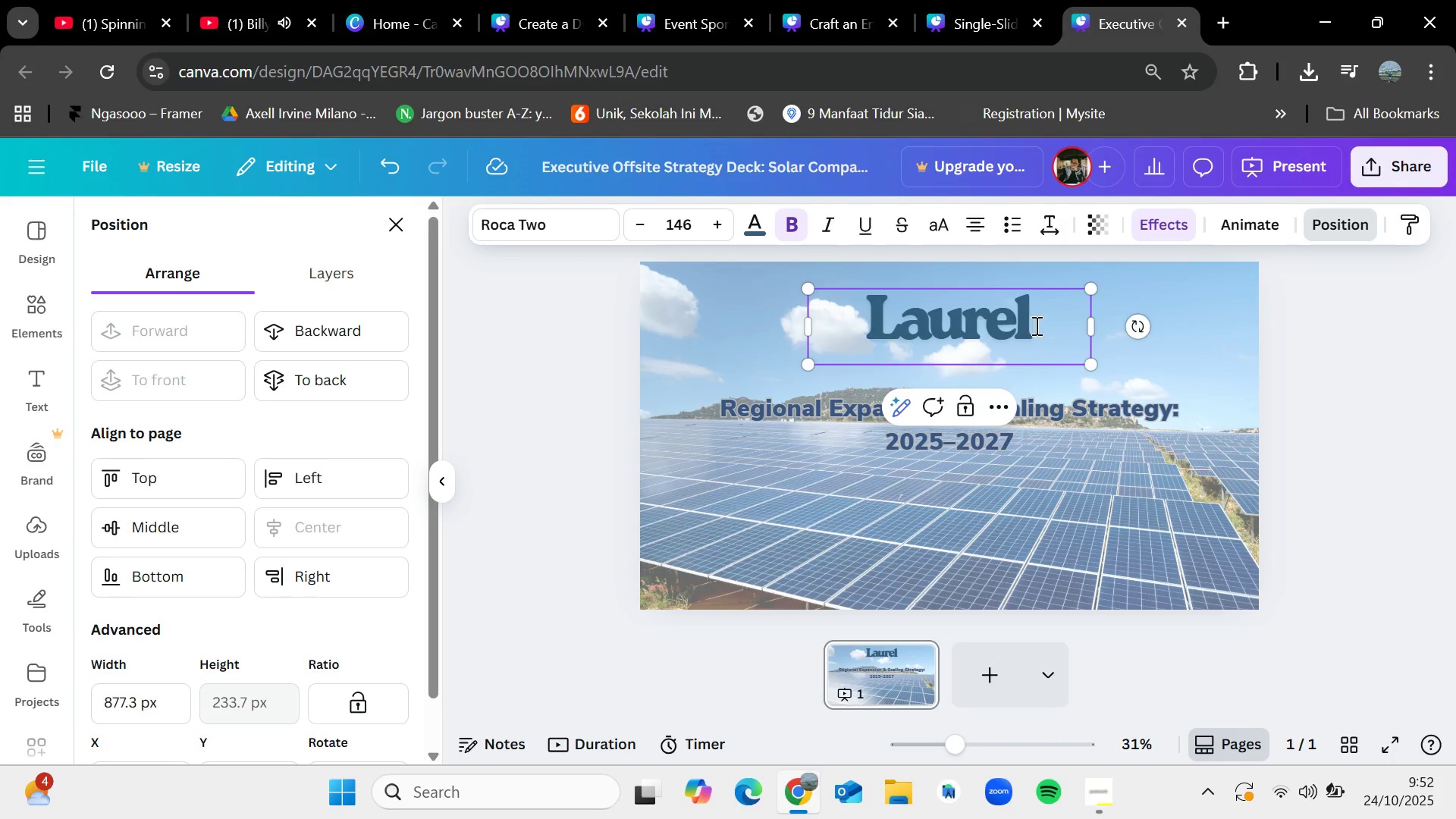 
double_click([1035, 325])
 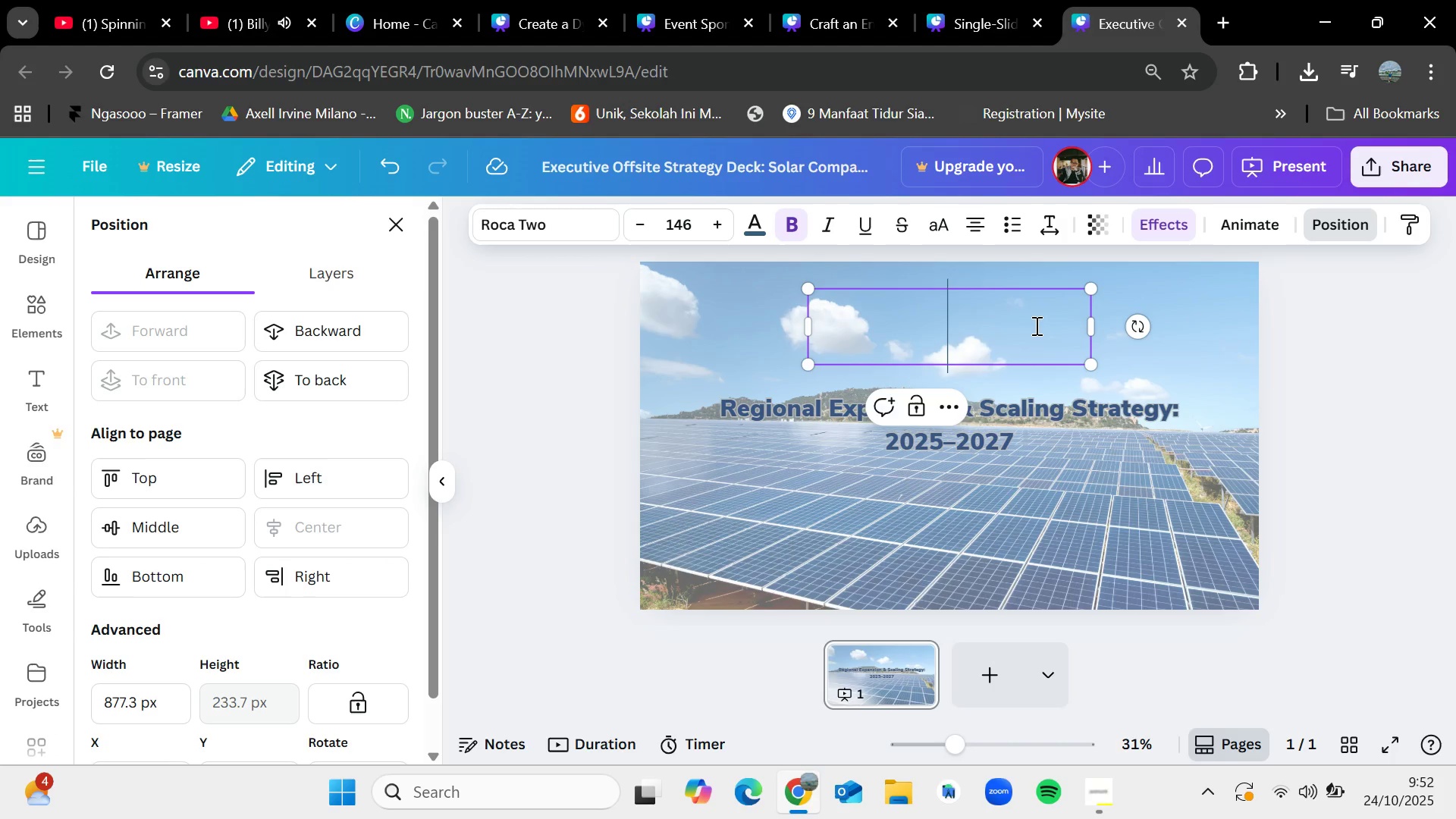 
key(Backspace)
type(Sunny)
 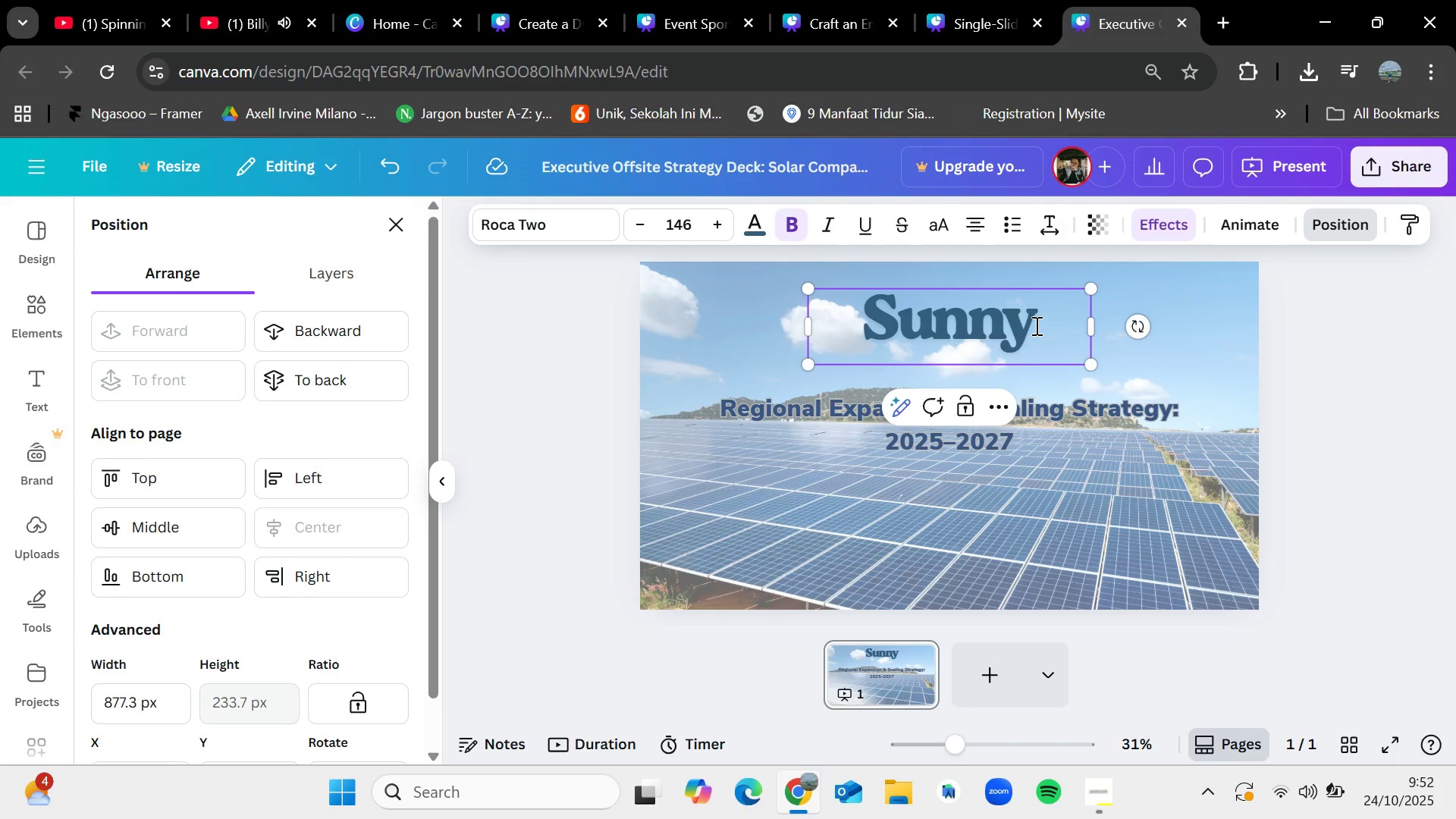 
wait(12.07)
 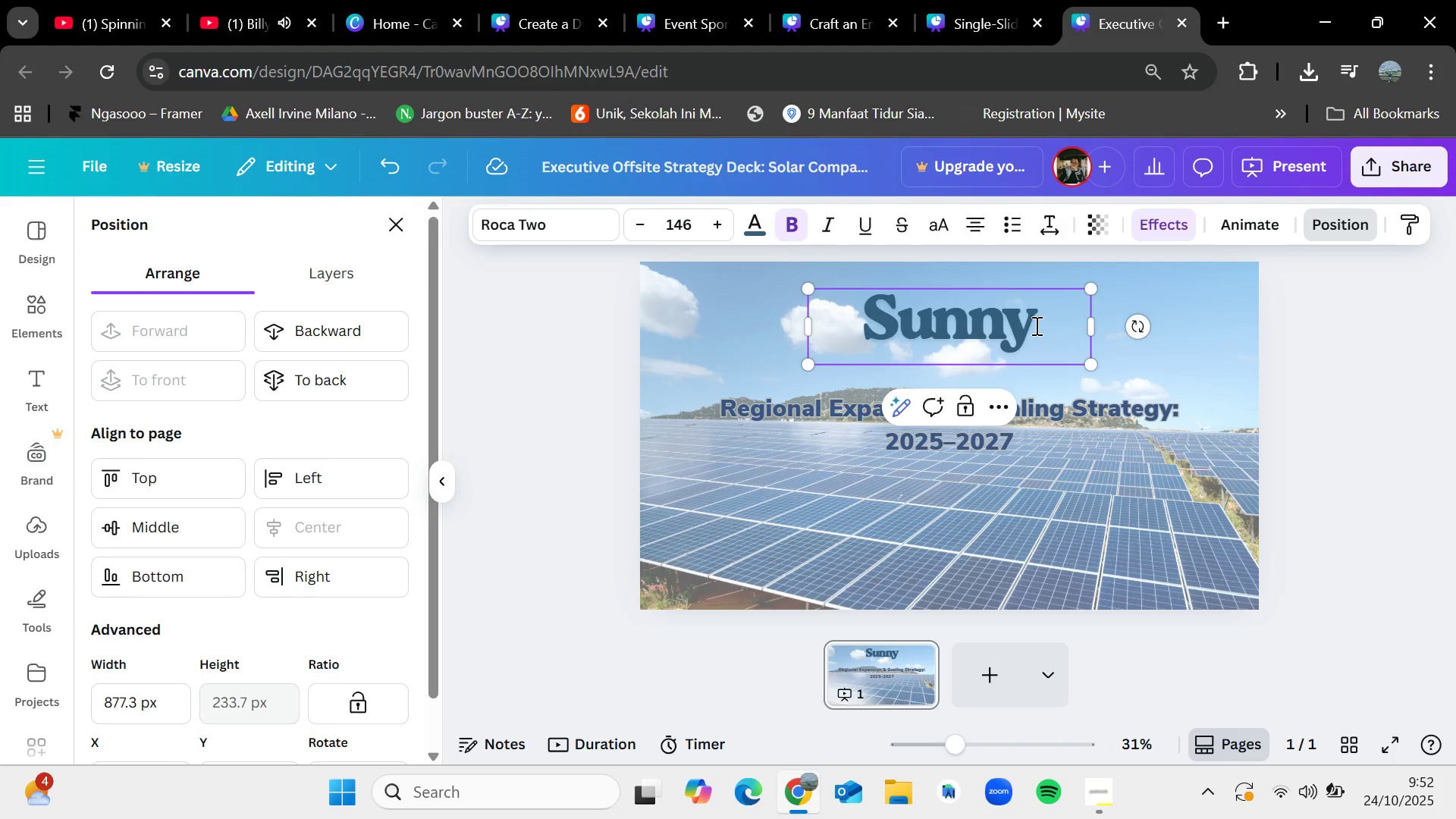 
left_click([1097, 788])